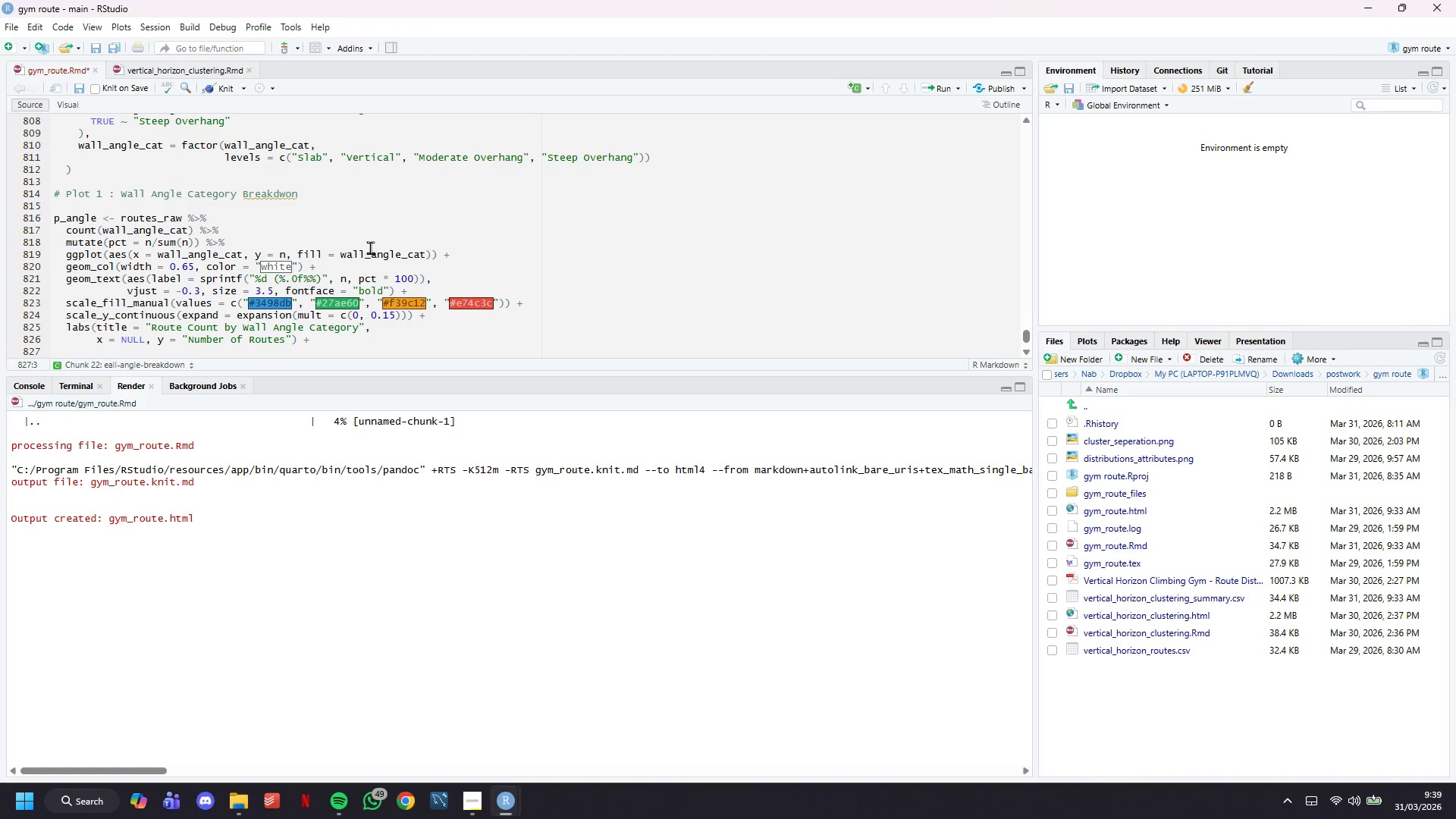 
scroll: coordinate [328, 229], scroll_direction: down, amount: 4.0
 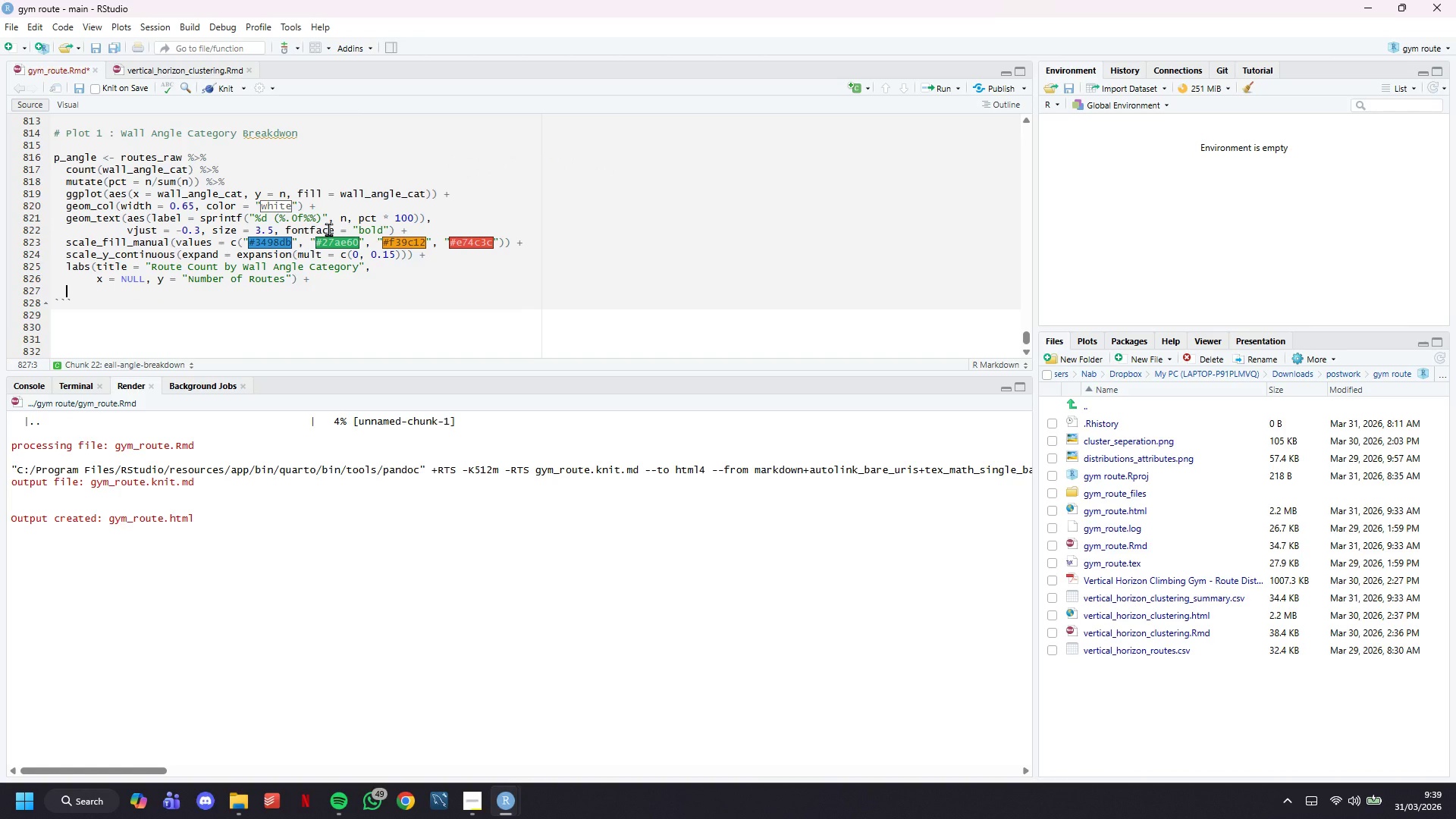 
type(theme(legend.position = "none)
 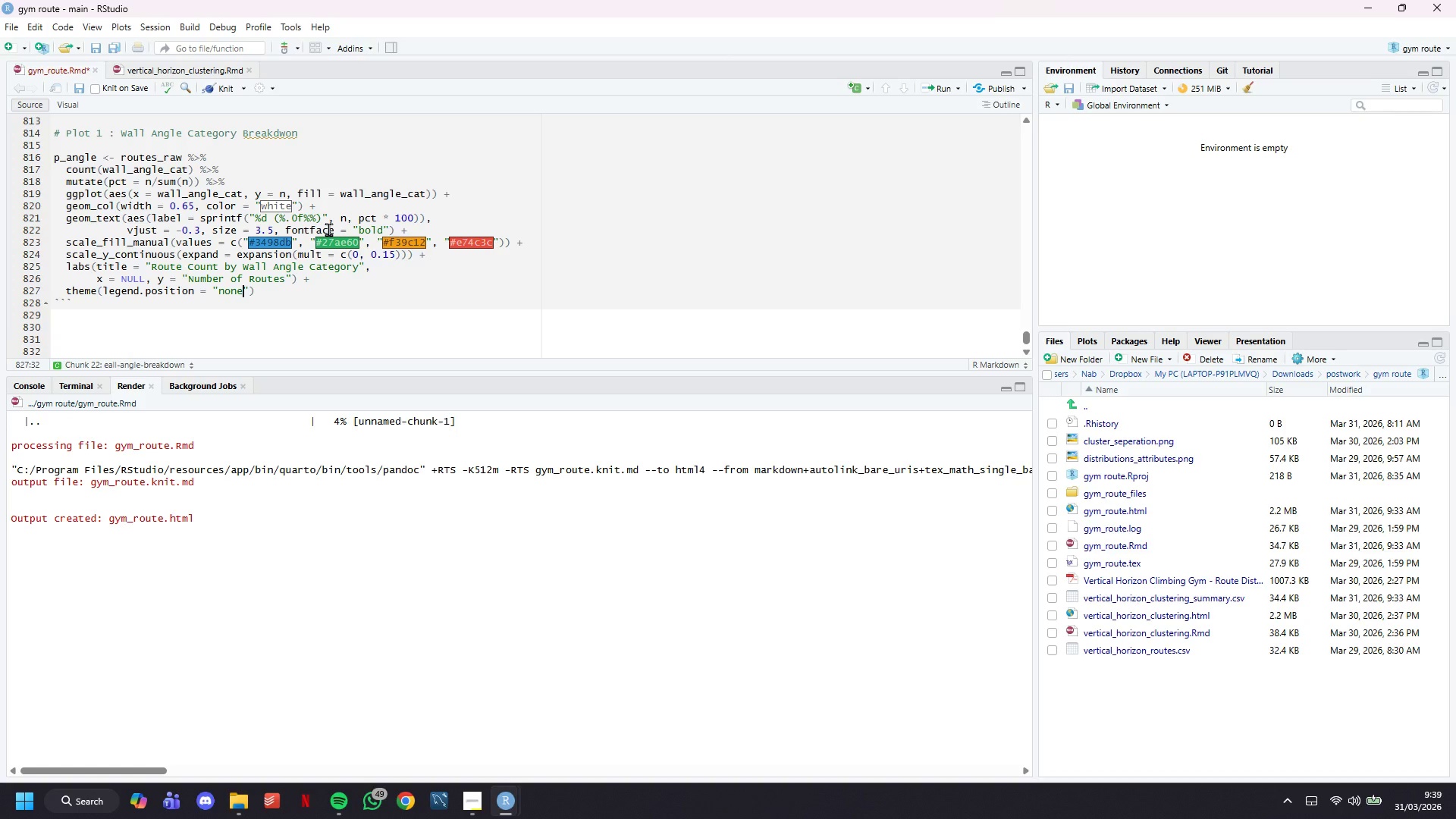 
key(ArrowRight)
 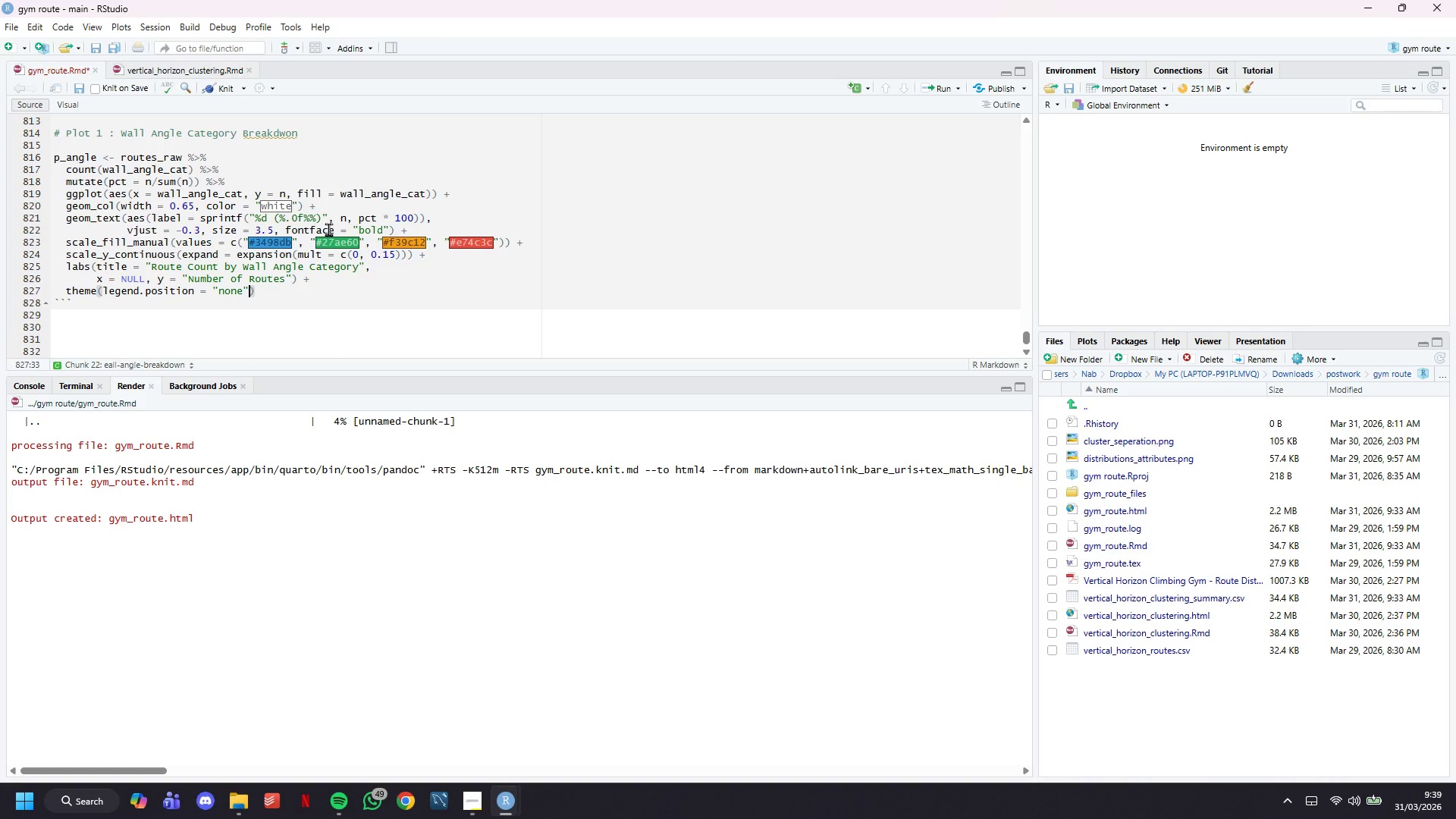 
key(Comma)
 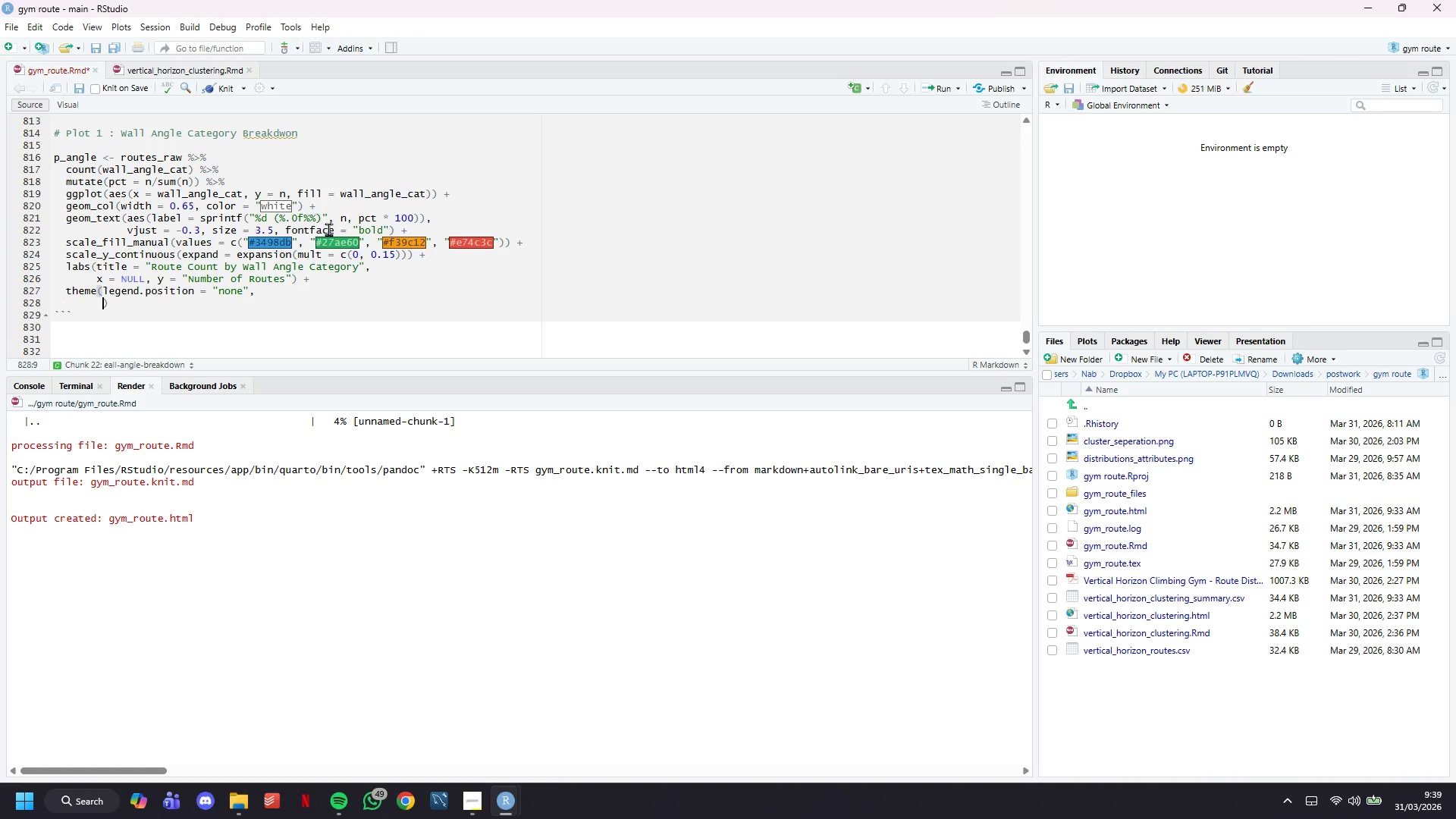 
key(Enter)
 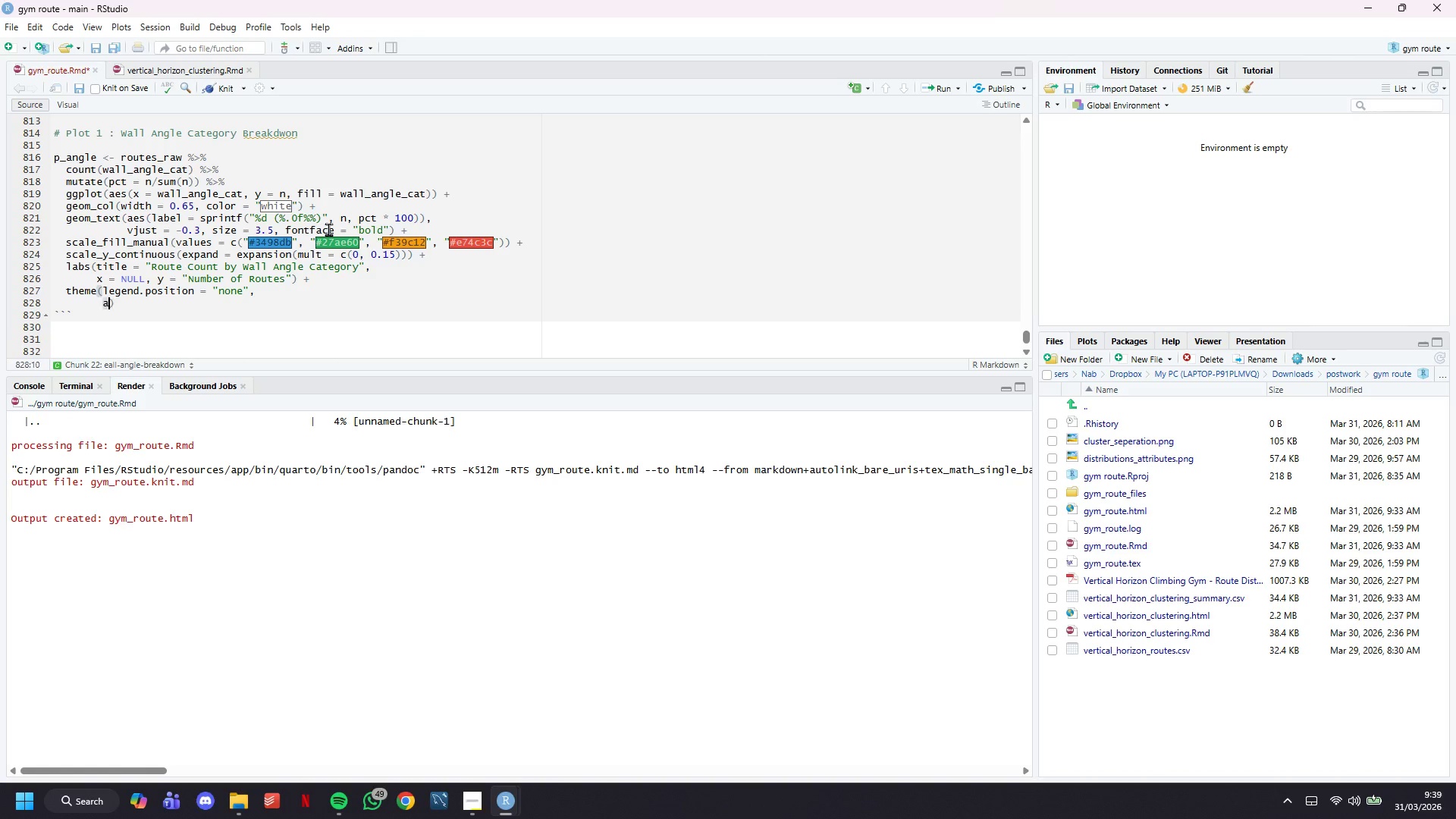 
type(axix)
key(Backspace)
type(s.text.x = element_etxt)
key(Backspace)
key(Backspace)
key(Backspace)
key(Backspace)
type(text(size = 10)
 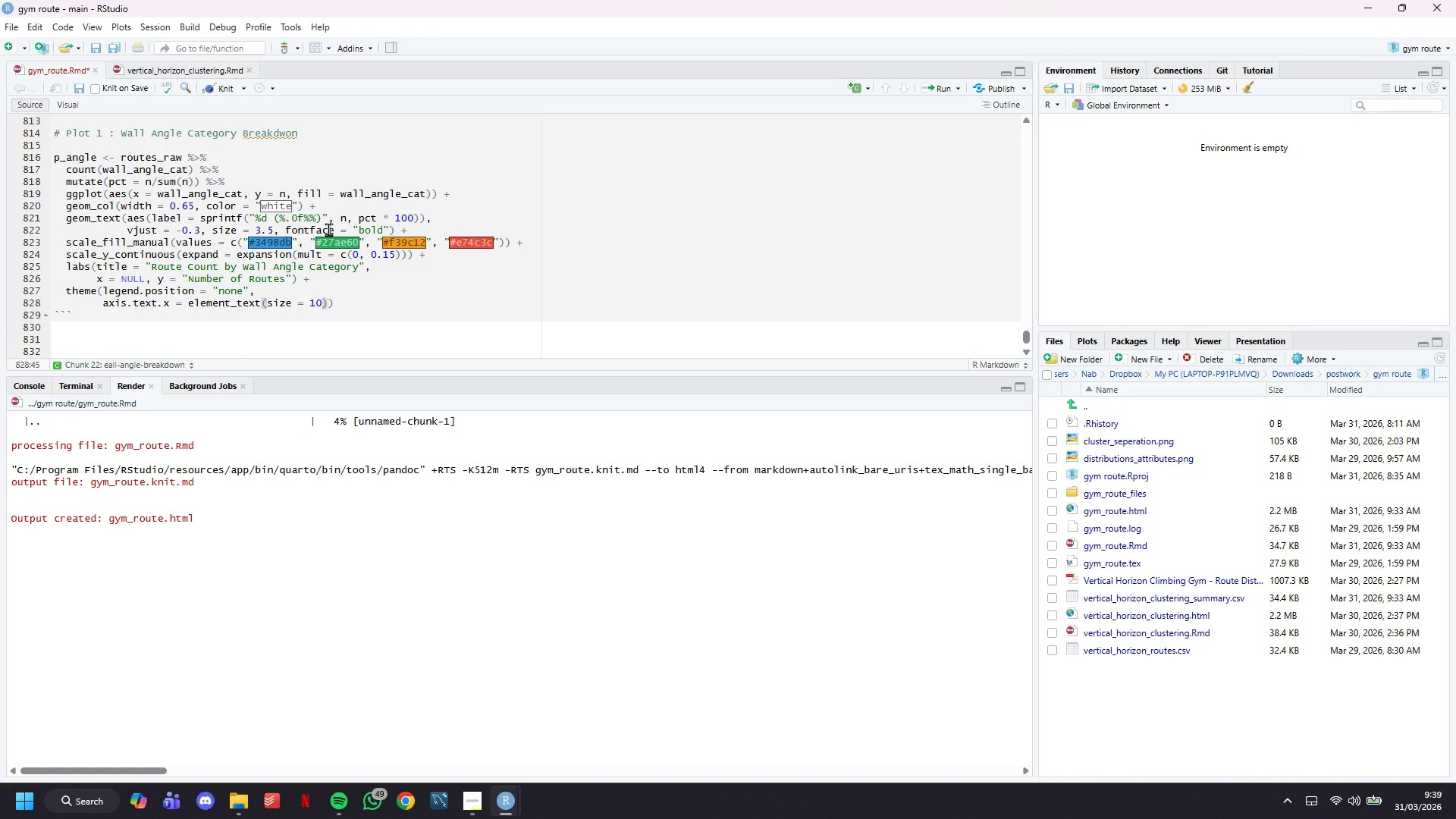 
key(Control+S)
 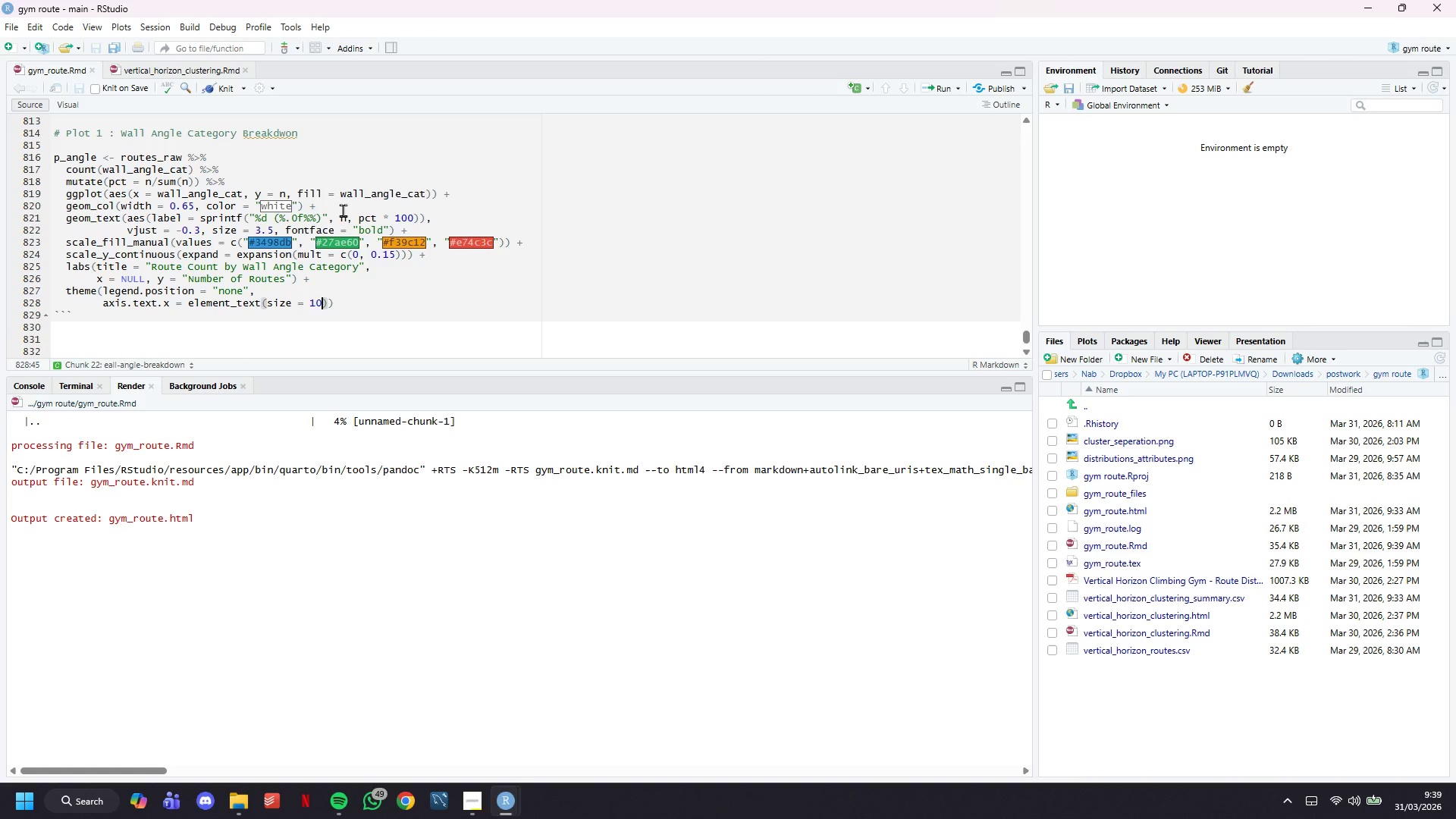 
key(ArrowRight)
 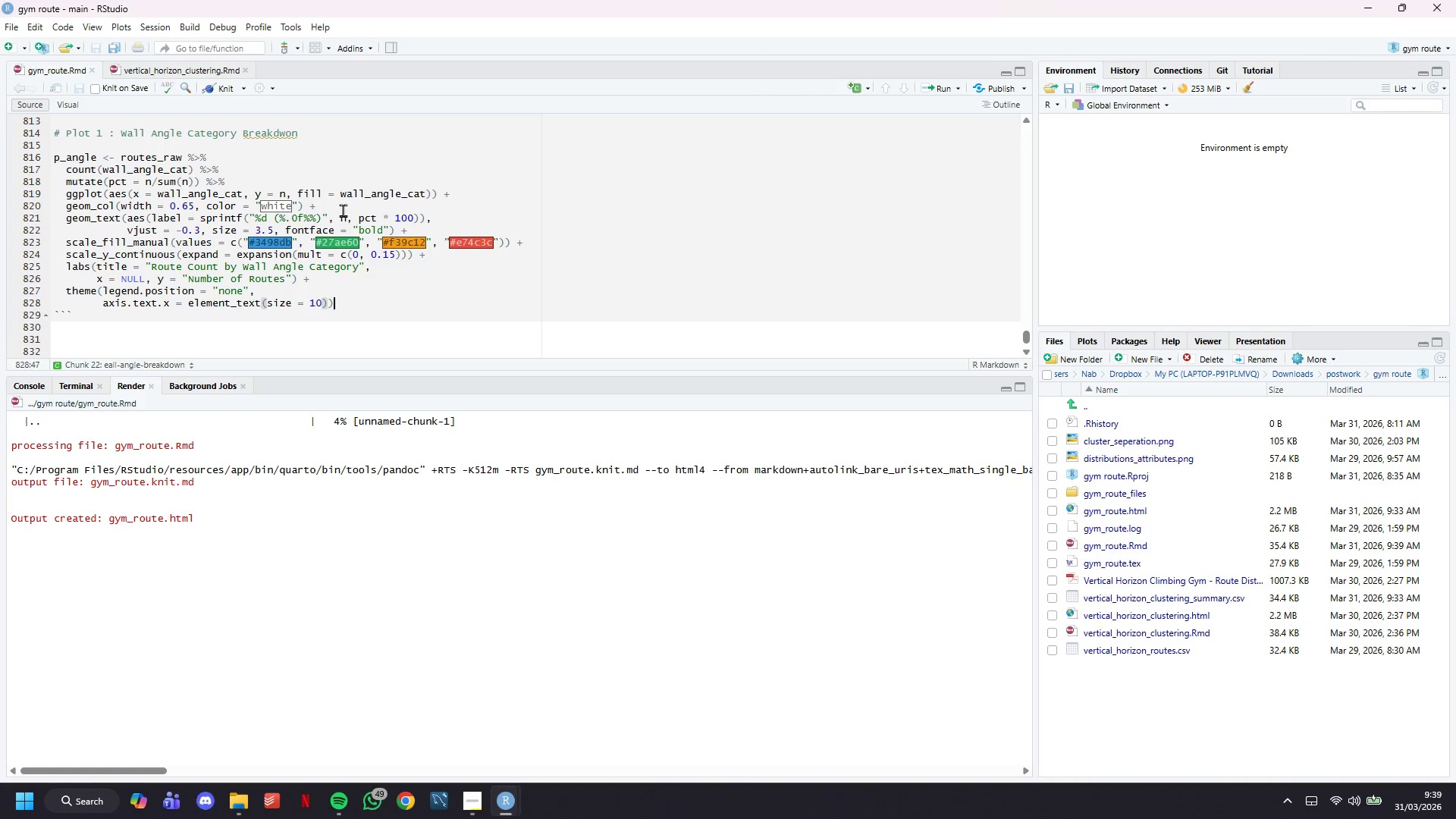 
key(ArrowRight)
 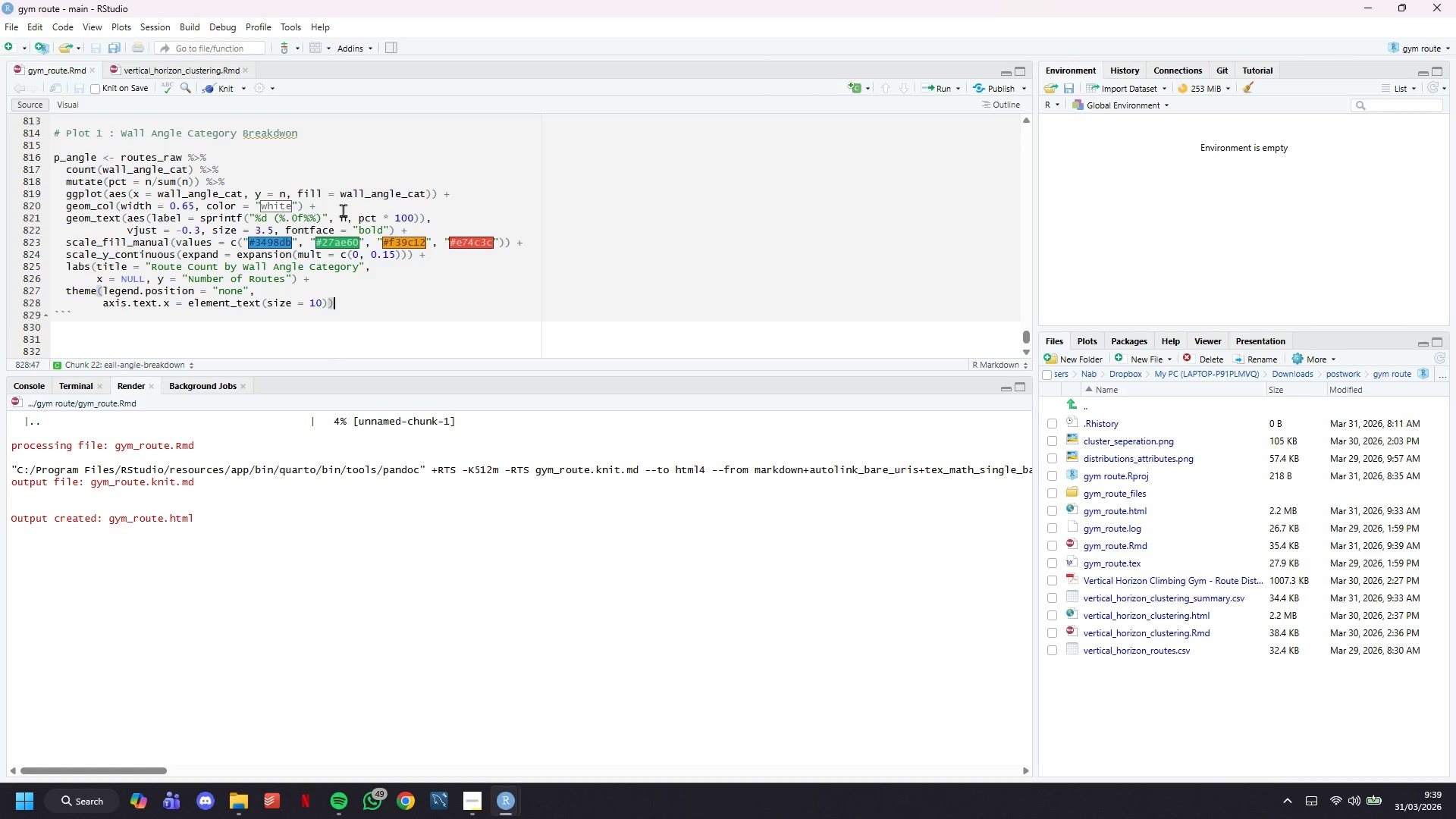 
key(Enter)
 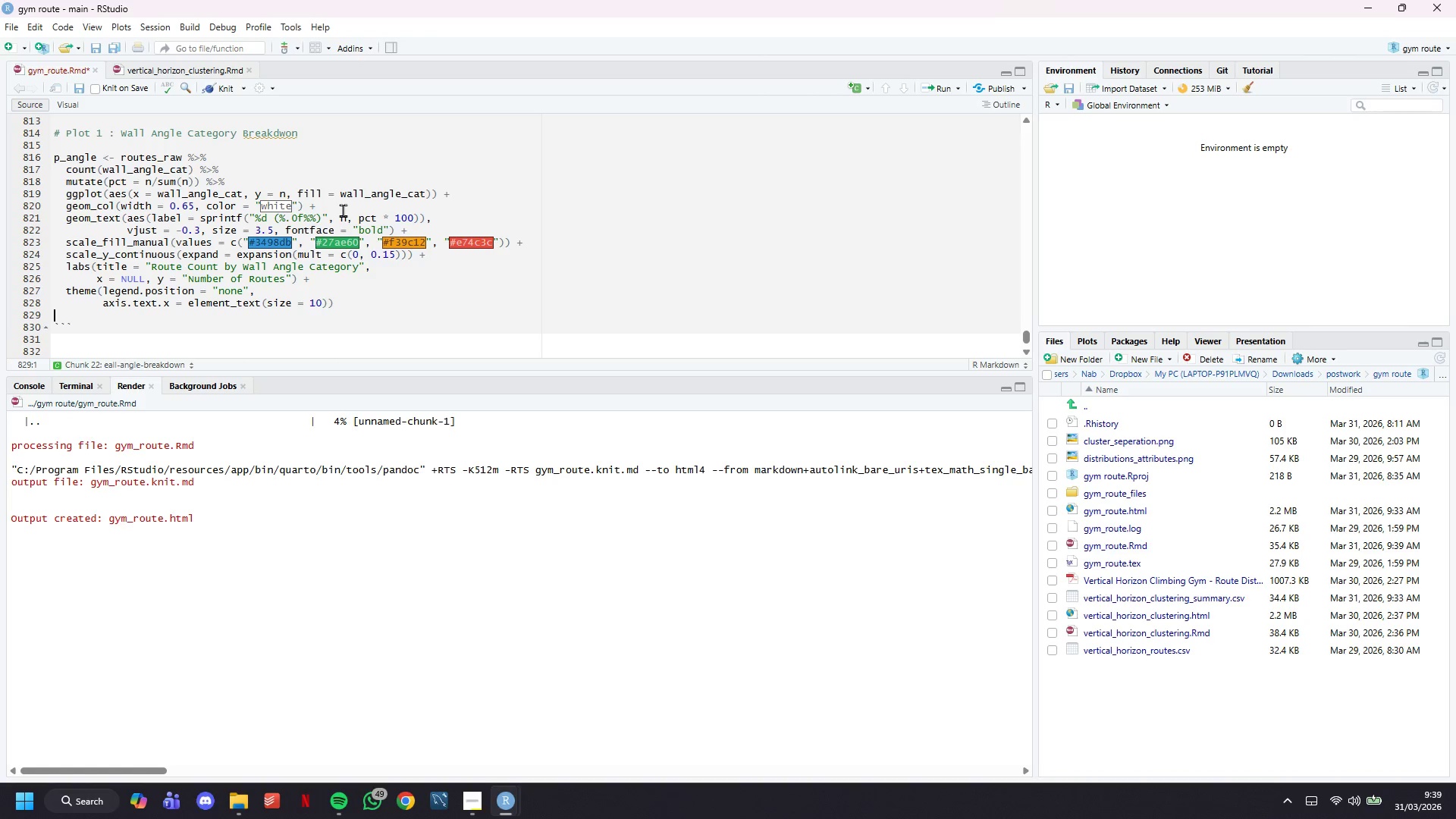 
key(Enter)
 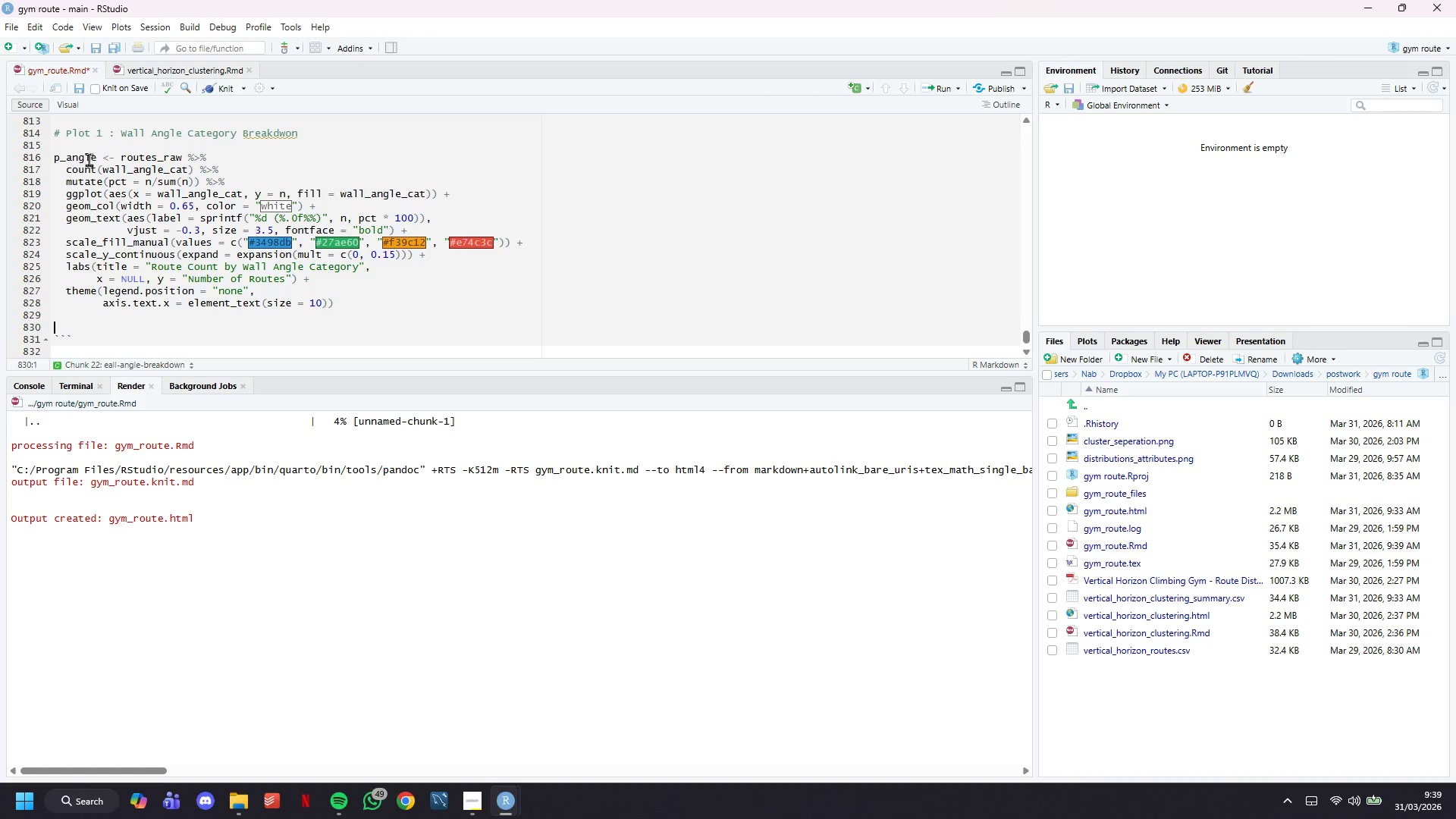 
left_click_drag(start_coordinate=[97, 159], to_coordinate=[52, 152])
 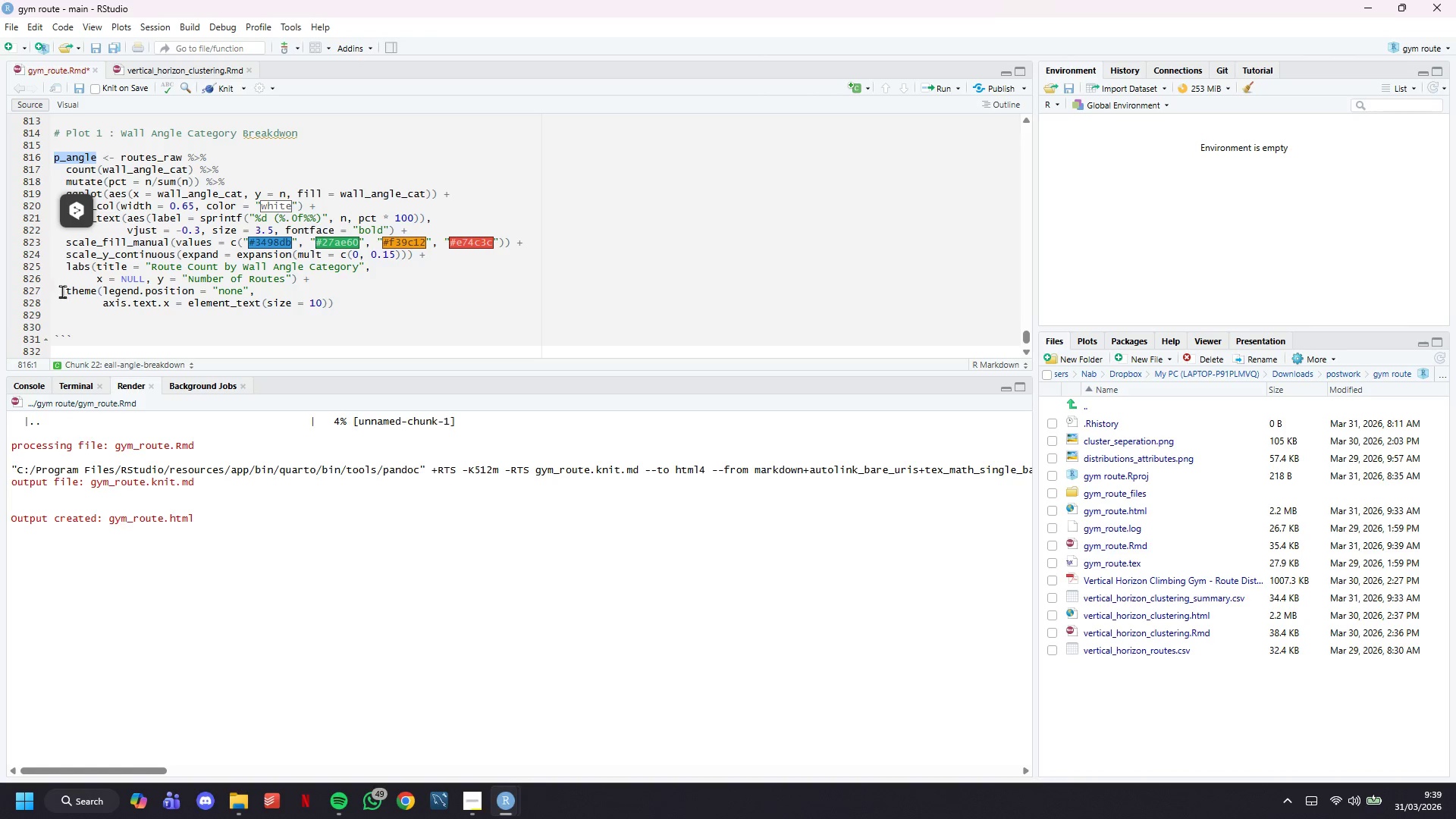 
key(Control+C)
 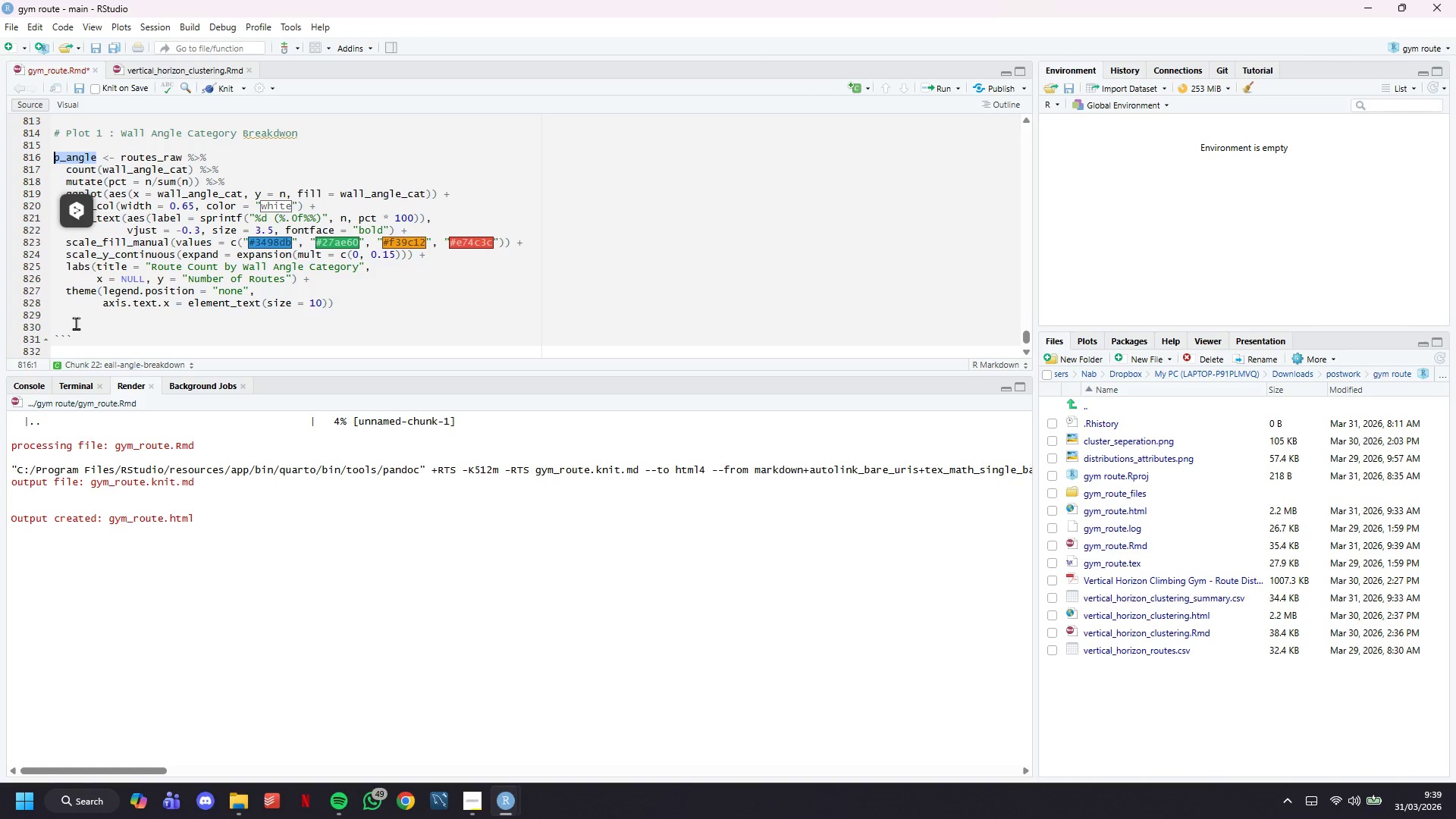 
left_click([76, 323])
 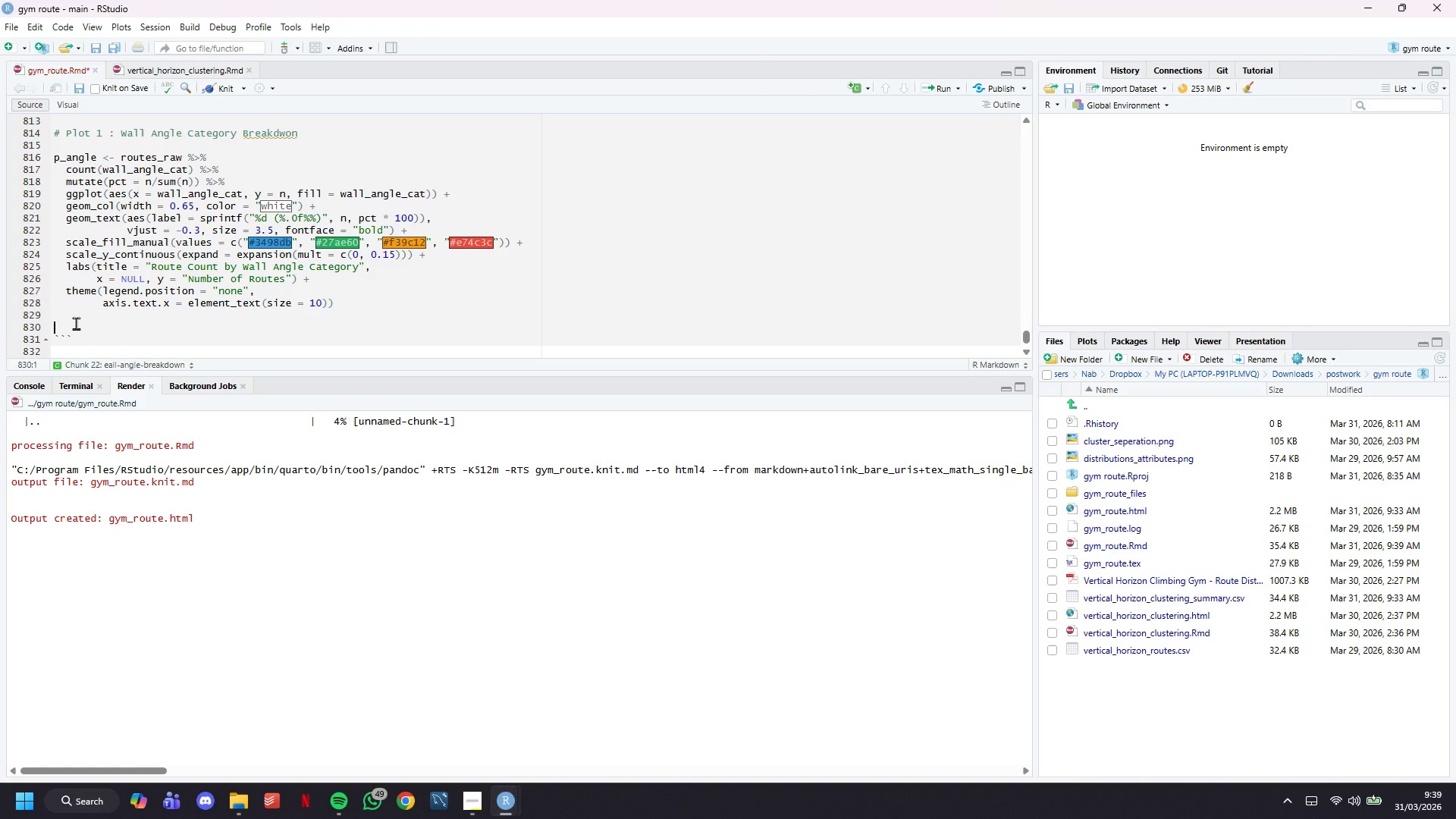 
key(Control+V)
 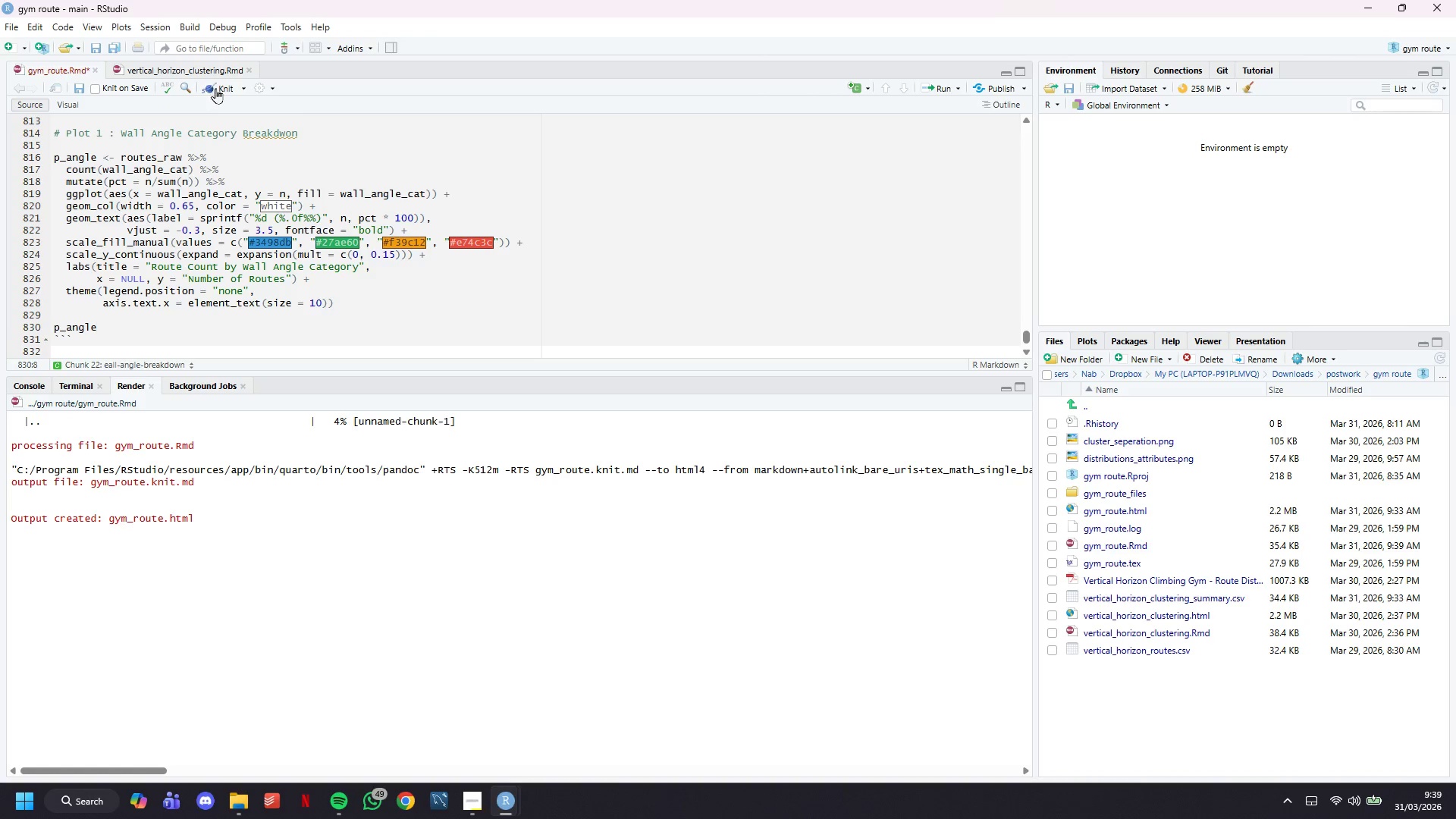 
left_click([220, 83])
 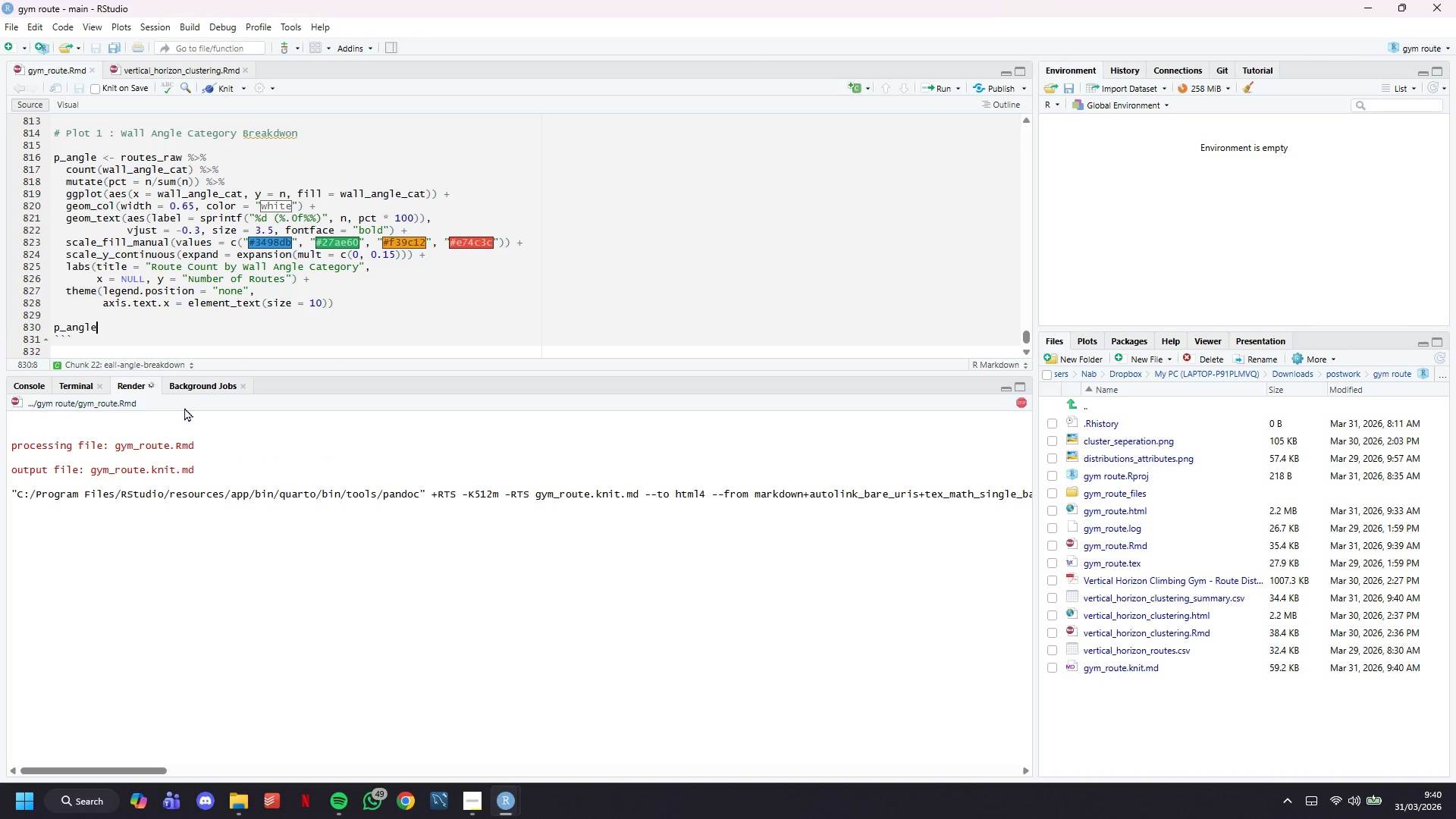 
wait(27.41)
 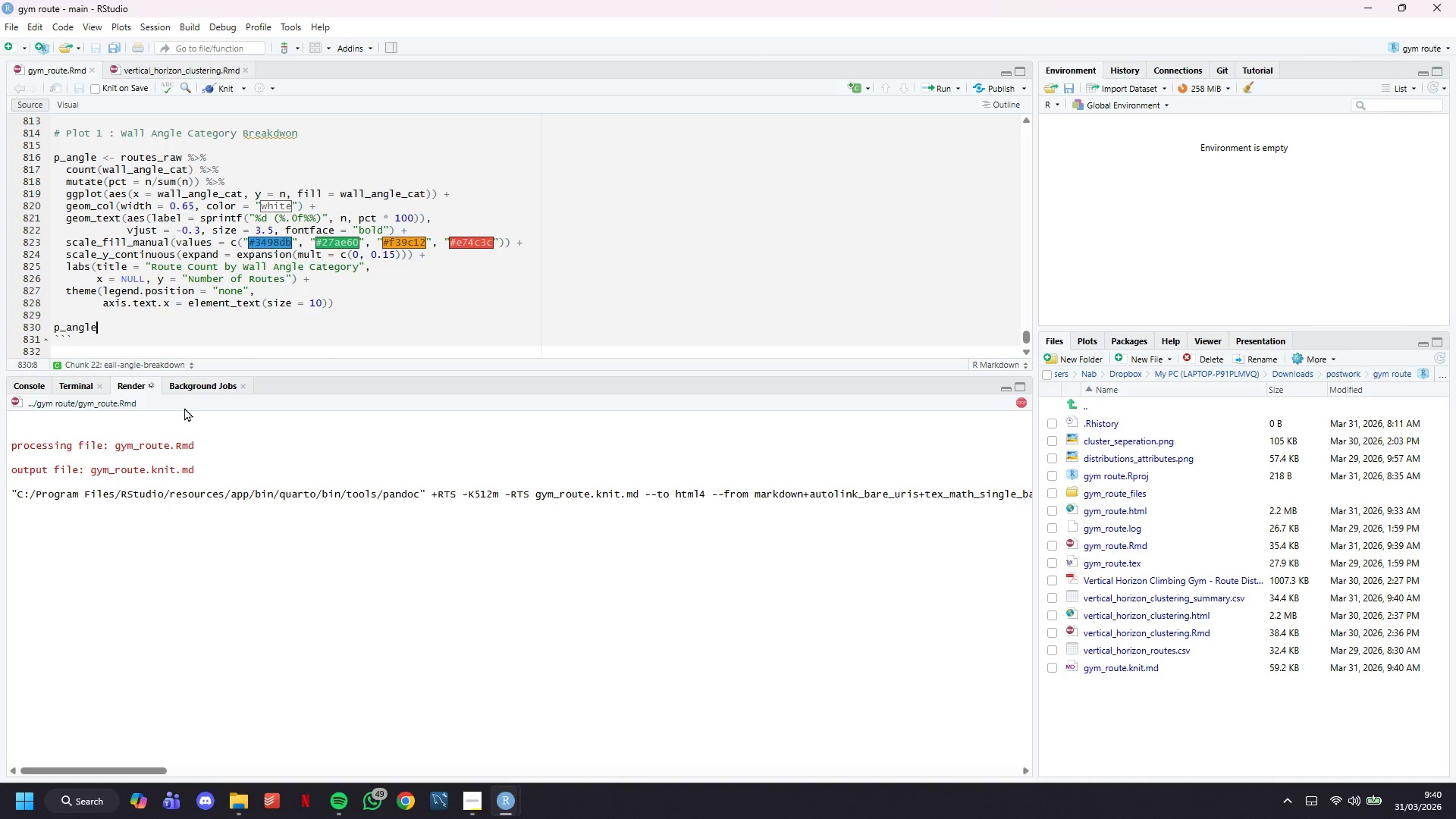 
scroll: coordinate [969, 218], scroll_direction: down, amount: 13.0
 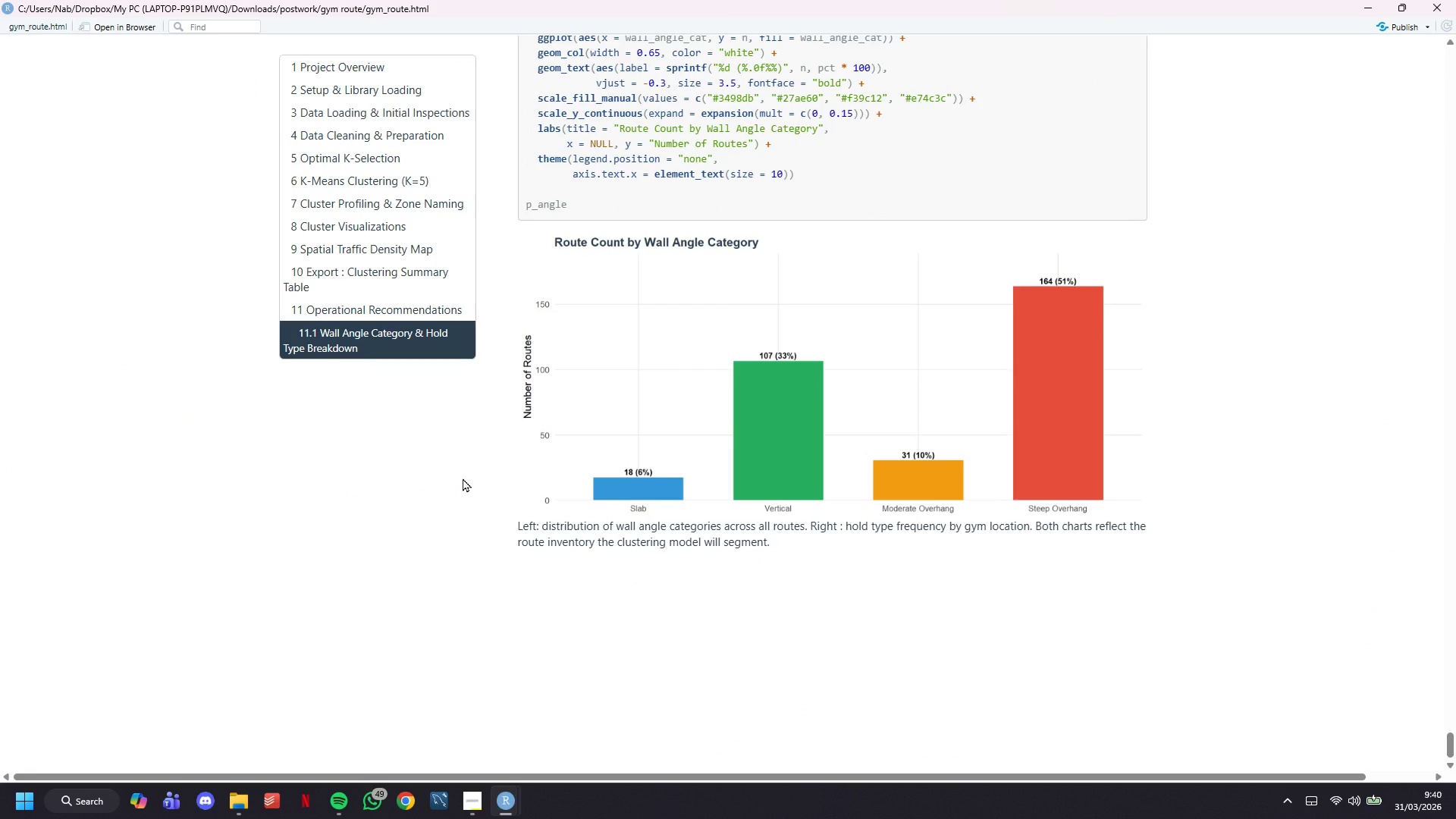 
wait(5.92)
 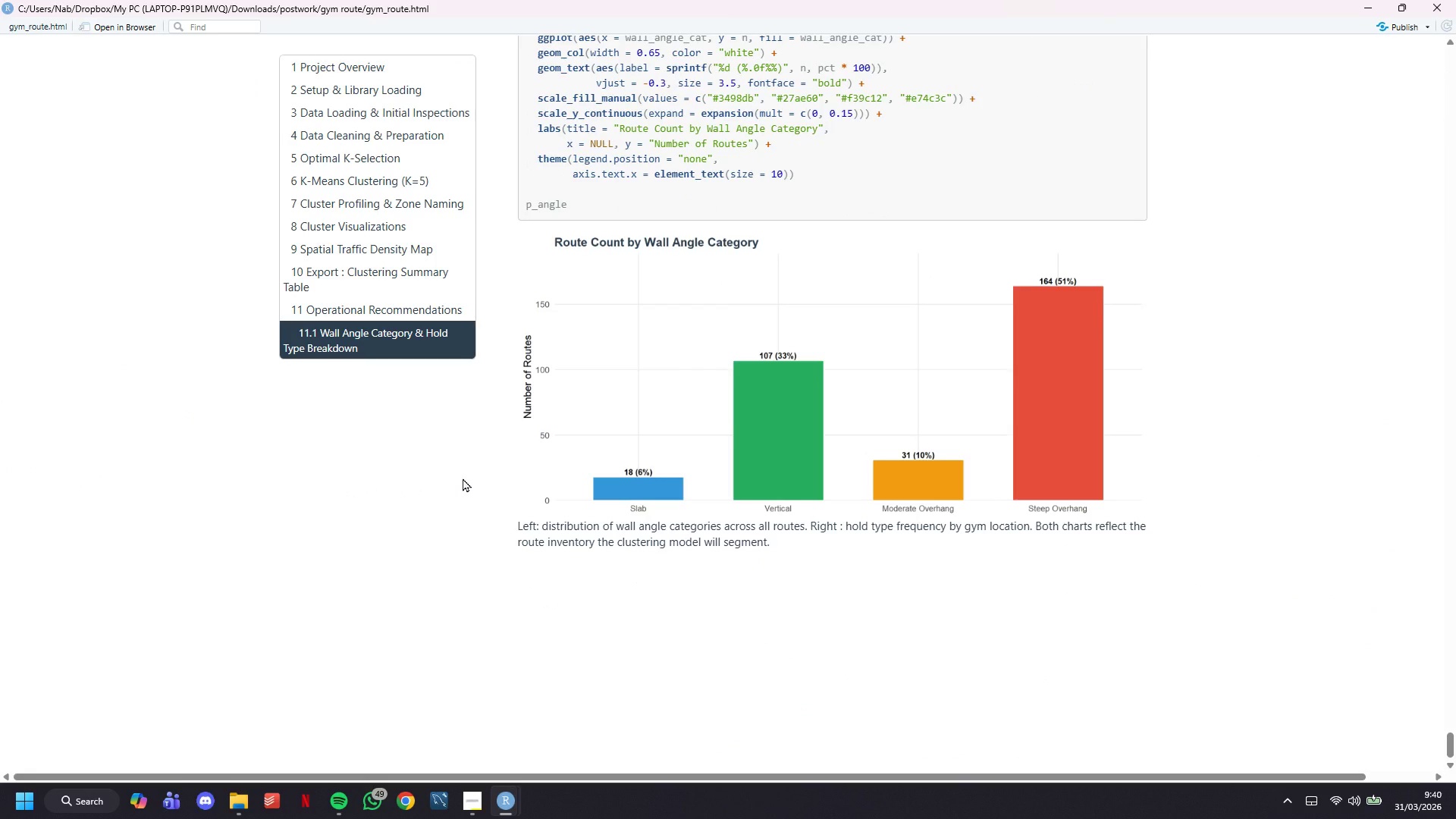 
left_click([1360, 0])
 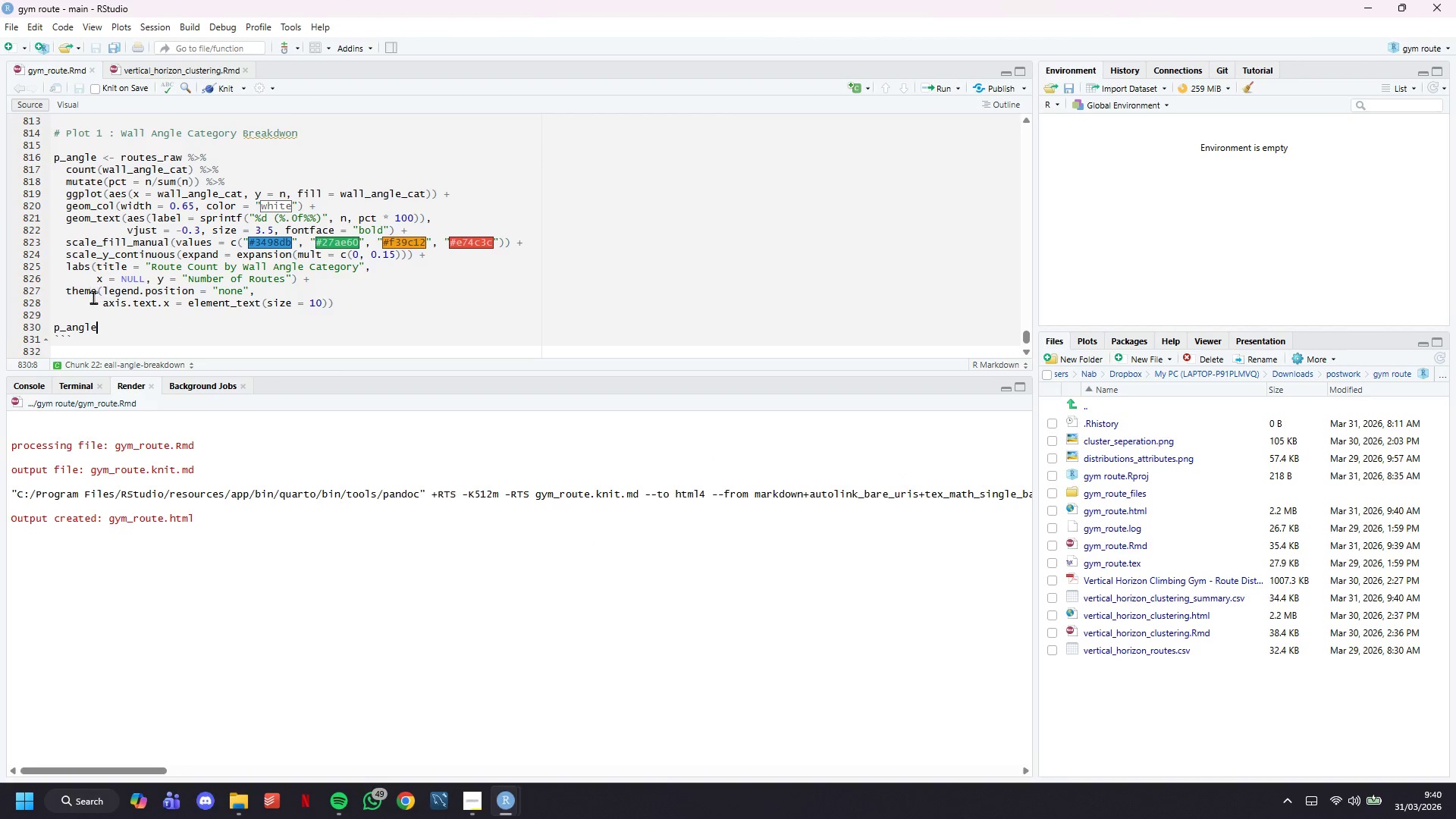 
scroll: coordinate [87, 369], scroll_direction: down, amount: 5.0
 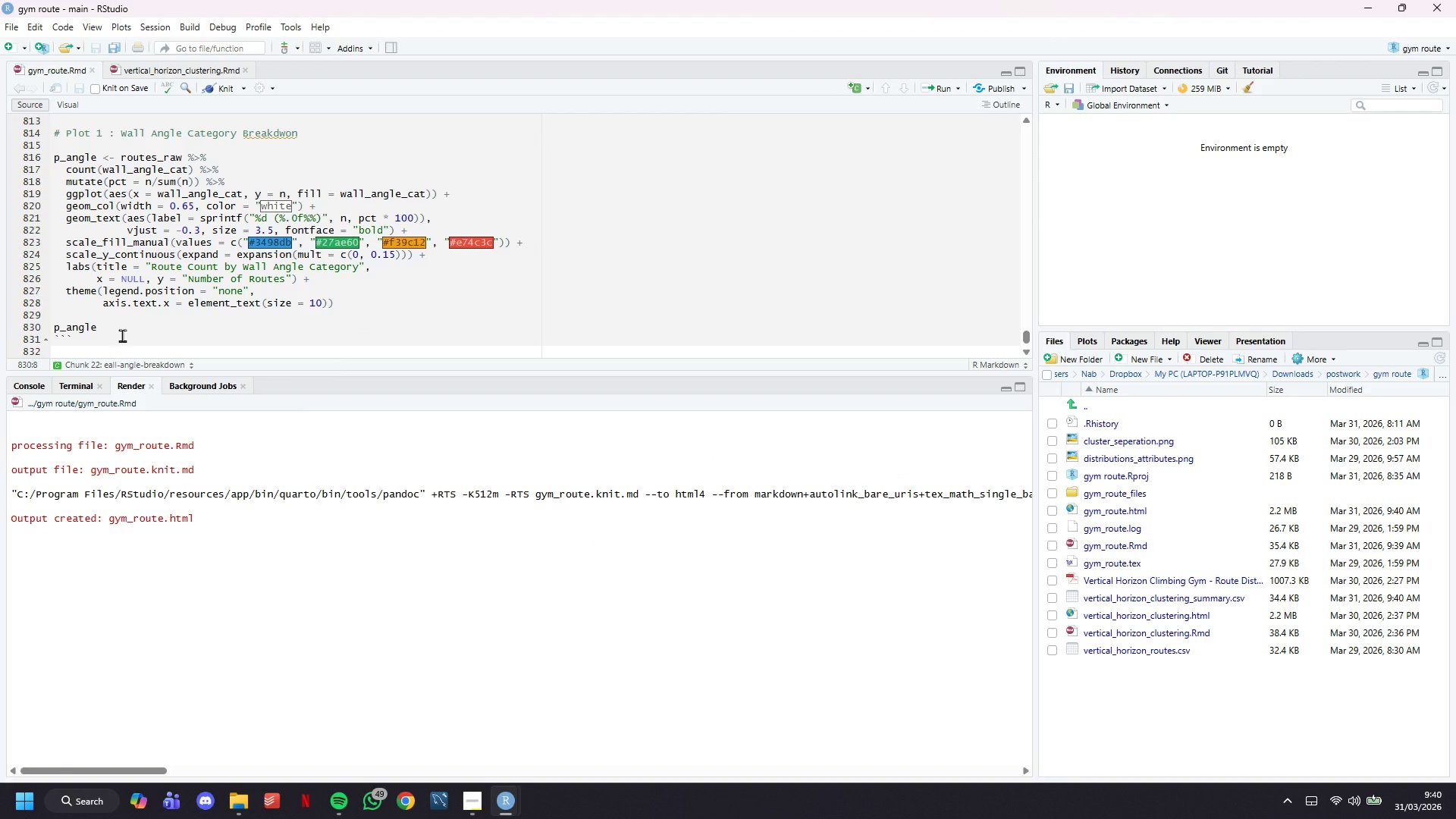 
key(Backspace)
 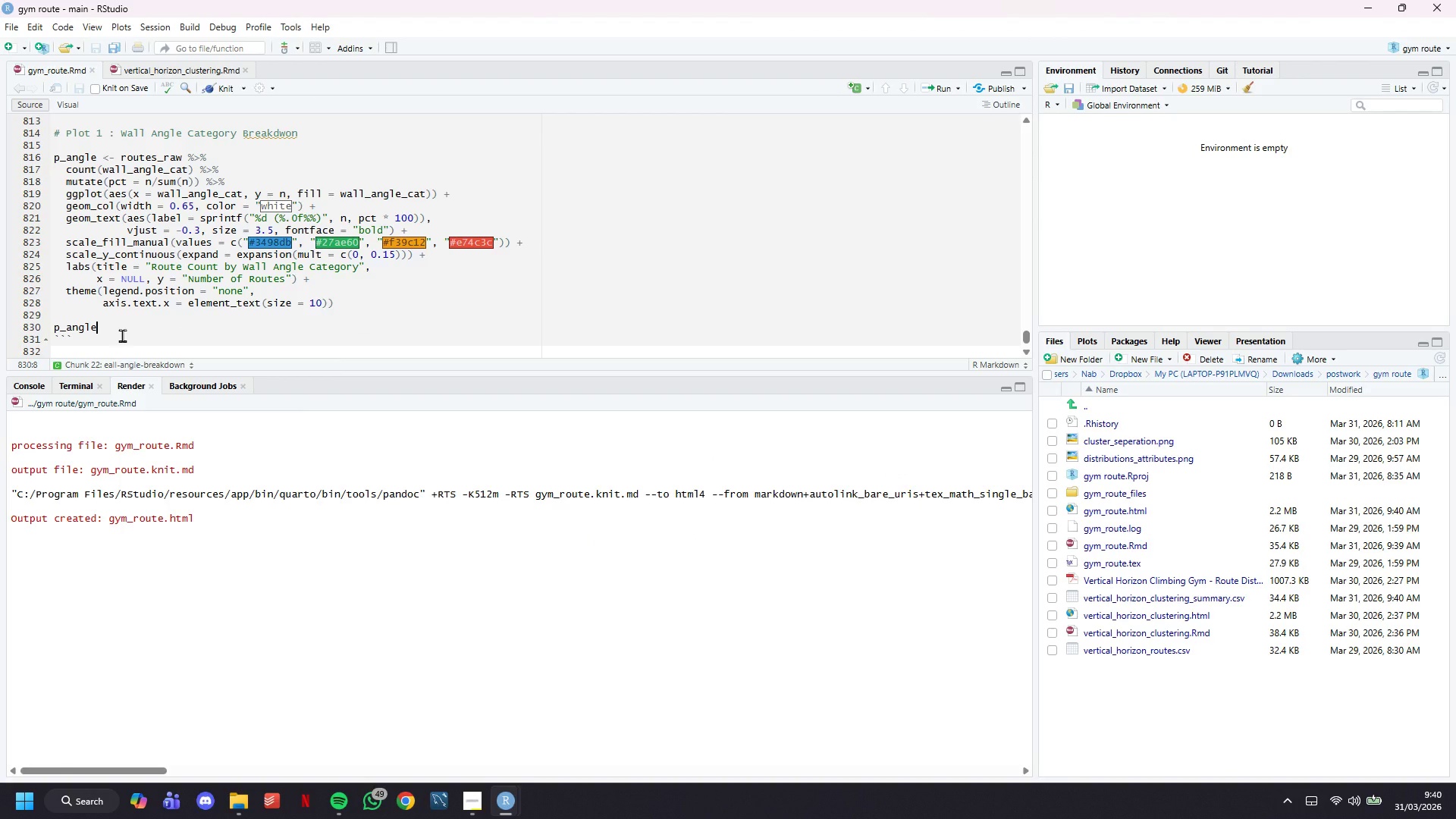 
key(Backspace)
 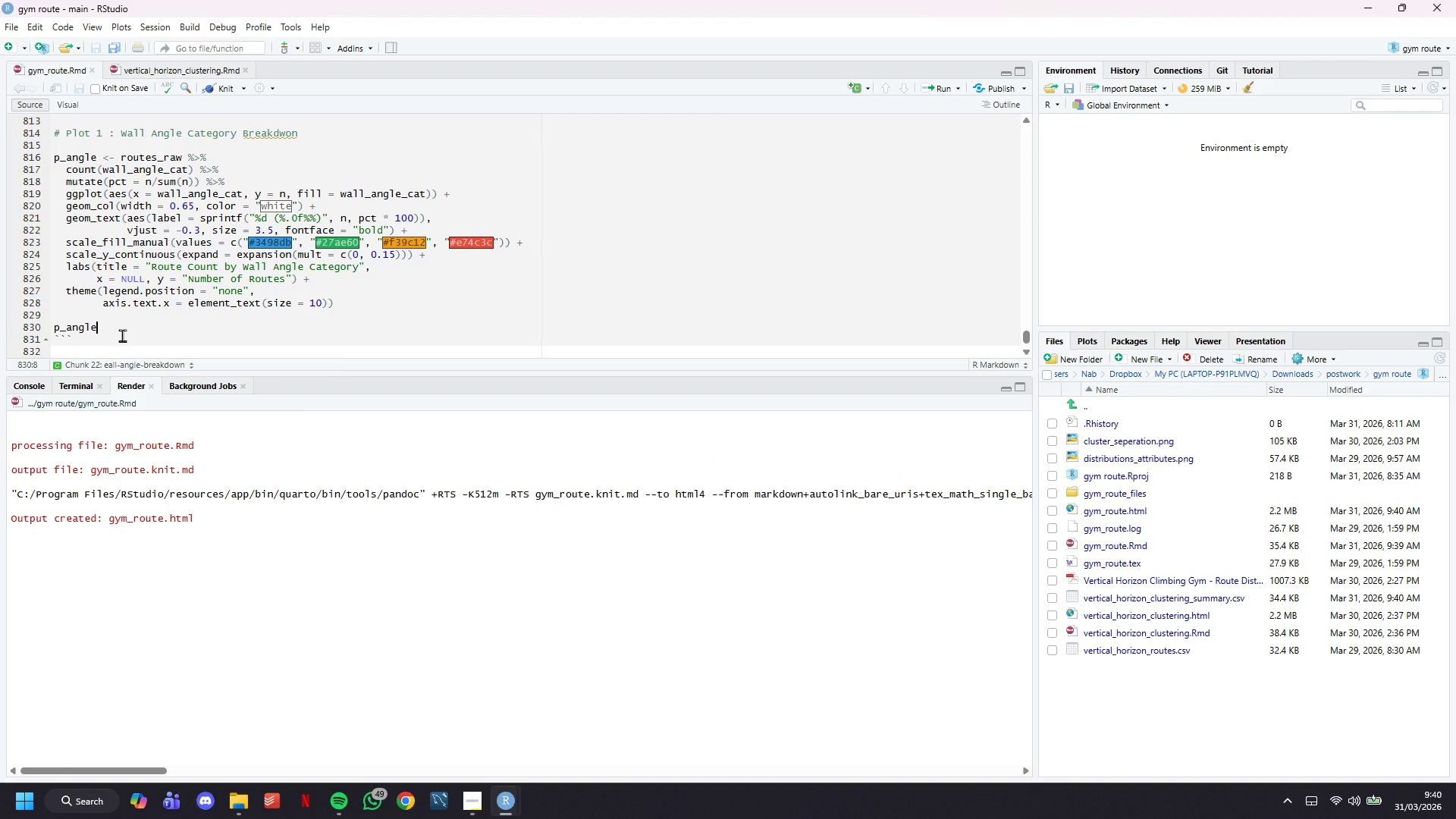 
key(Backspace)
 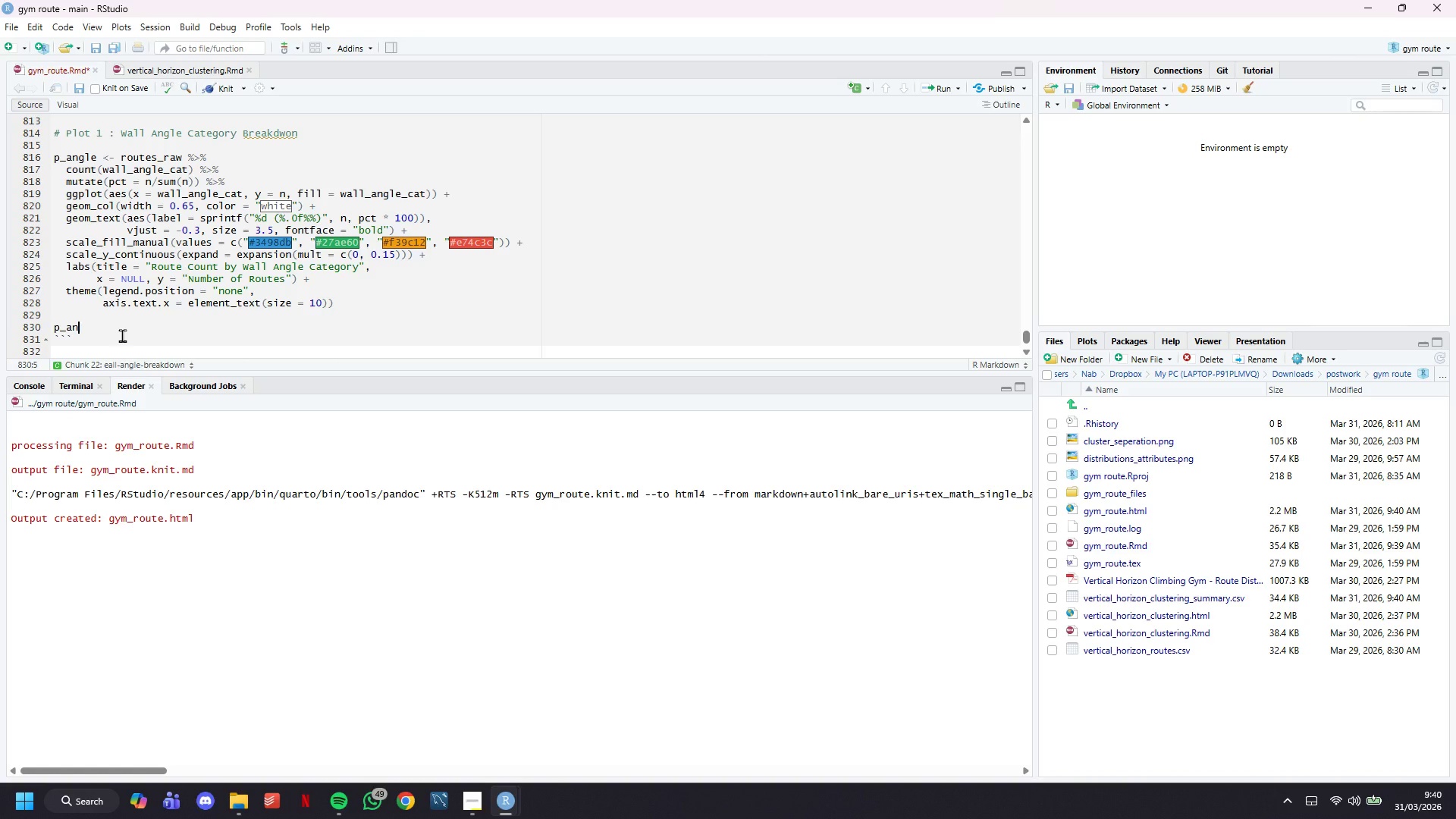 
wait(13.22)
 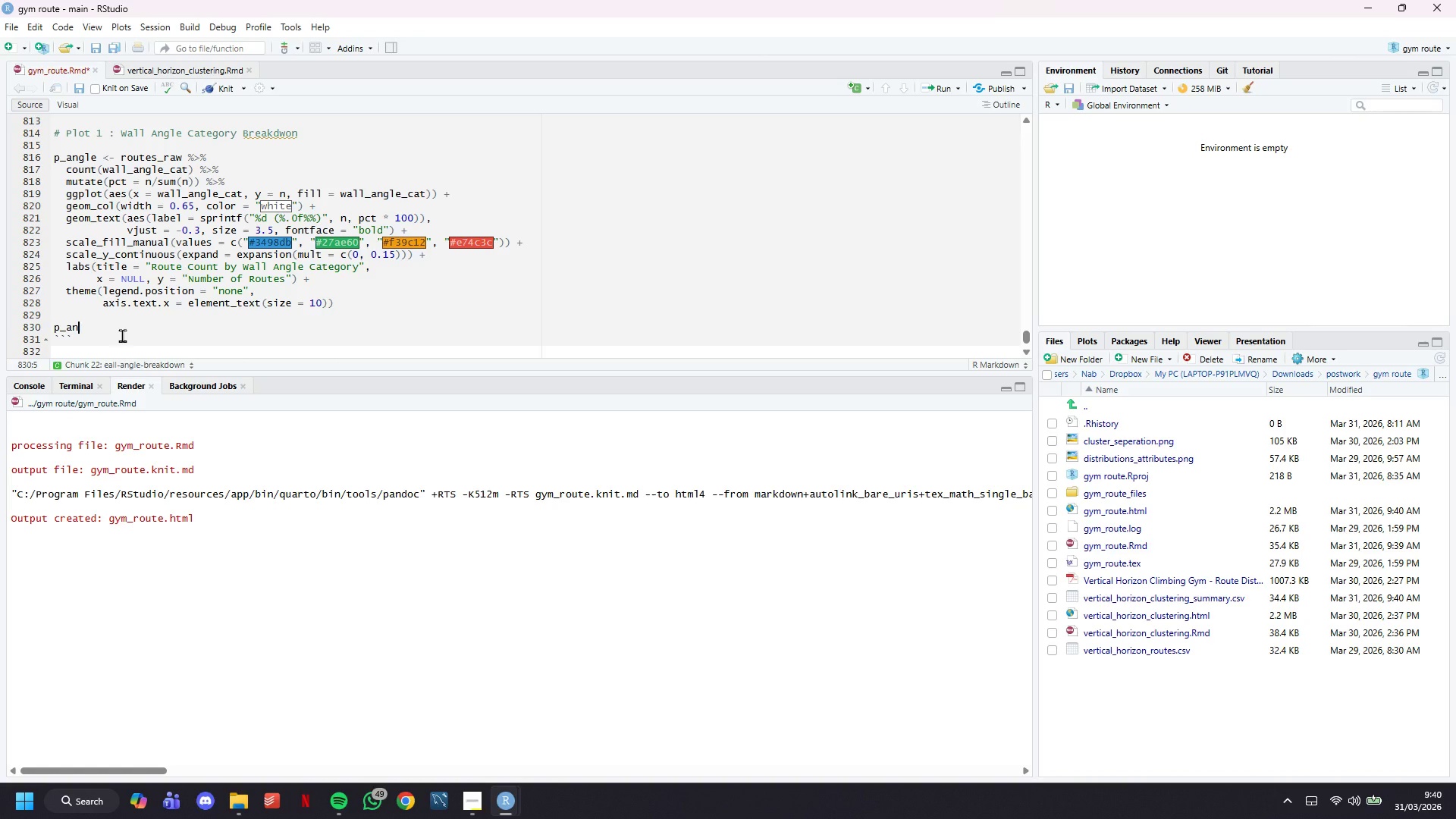 
key(Backspace)
key(Backspace)
key(Backspace)
key(Backspace)
key(Backspace)
type(# Plot 2 : Hold Type)
 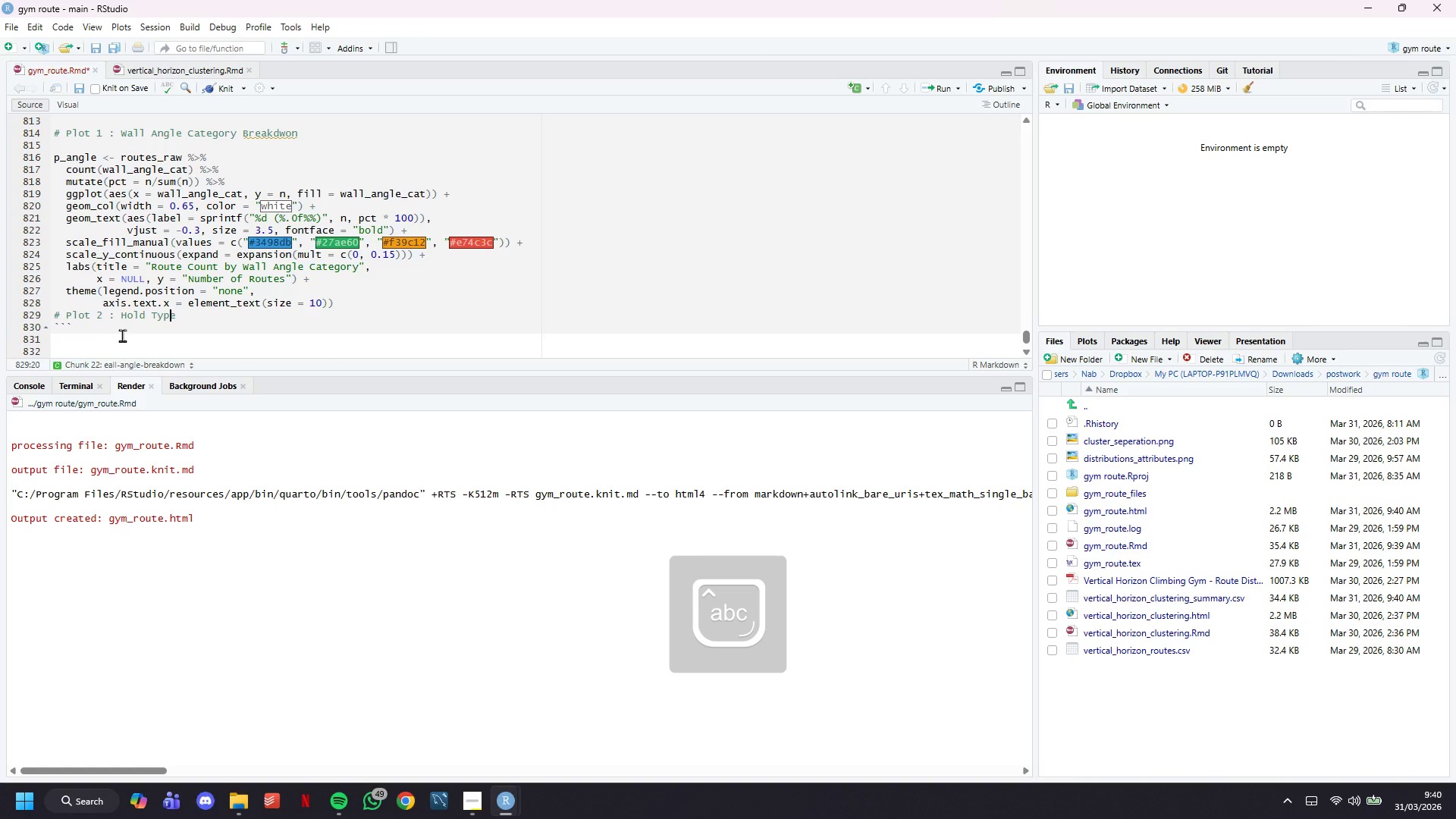 
 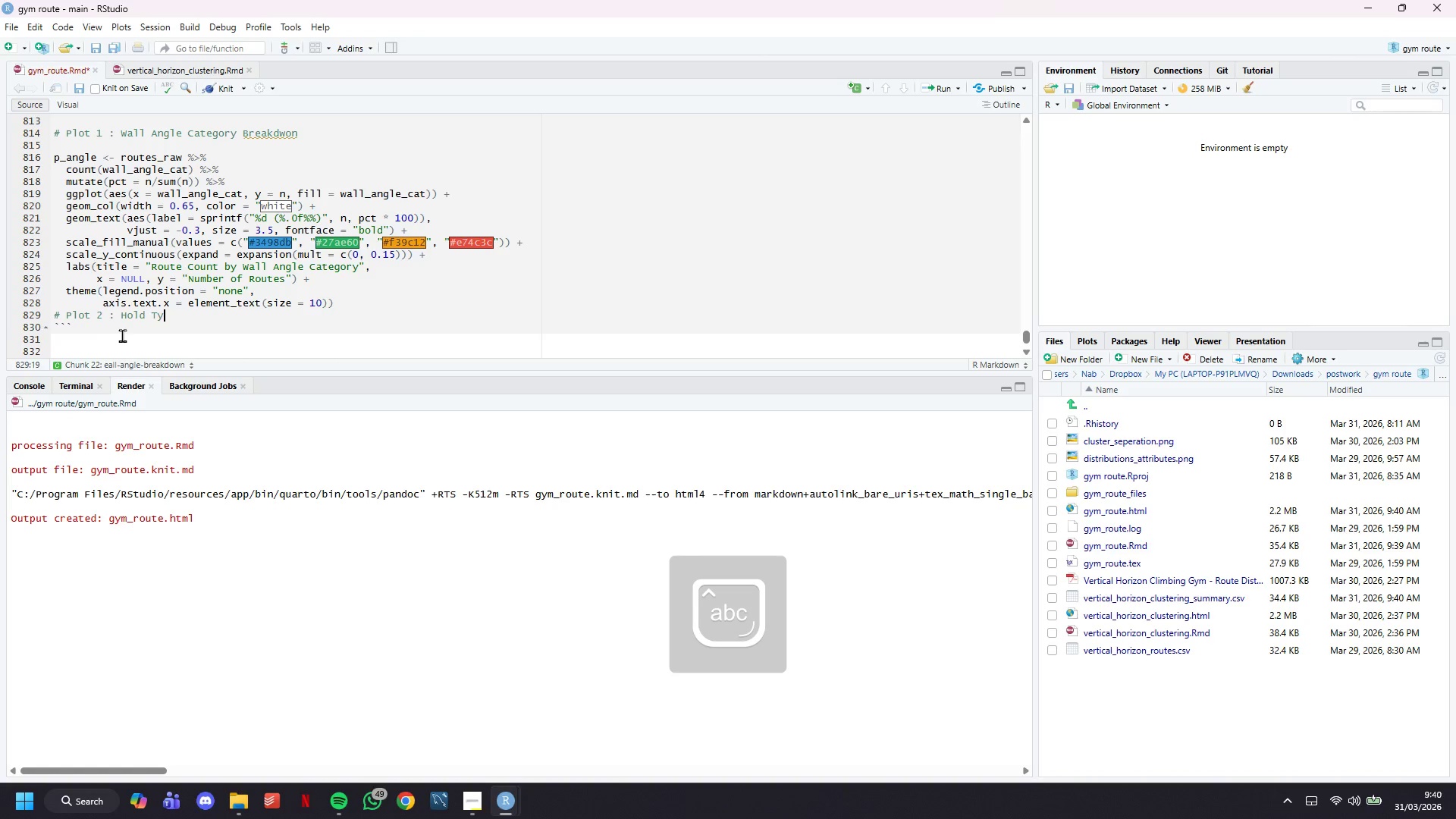 
hold_key(key=ArrowLeft, duration=0.81)
 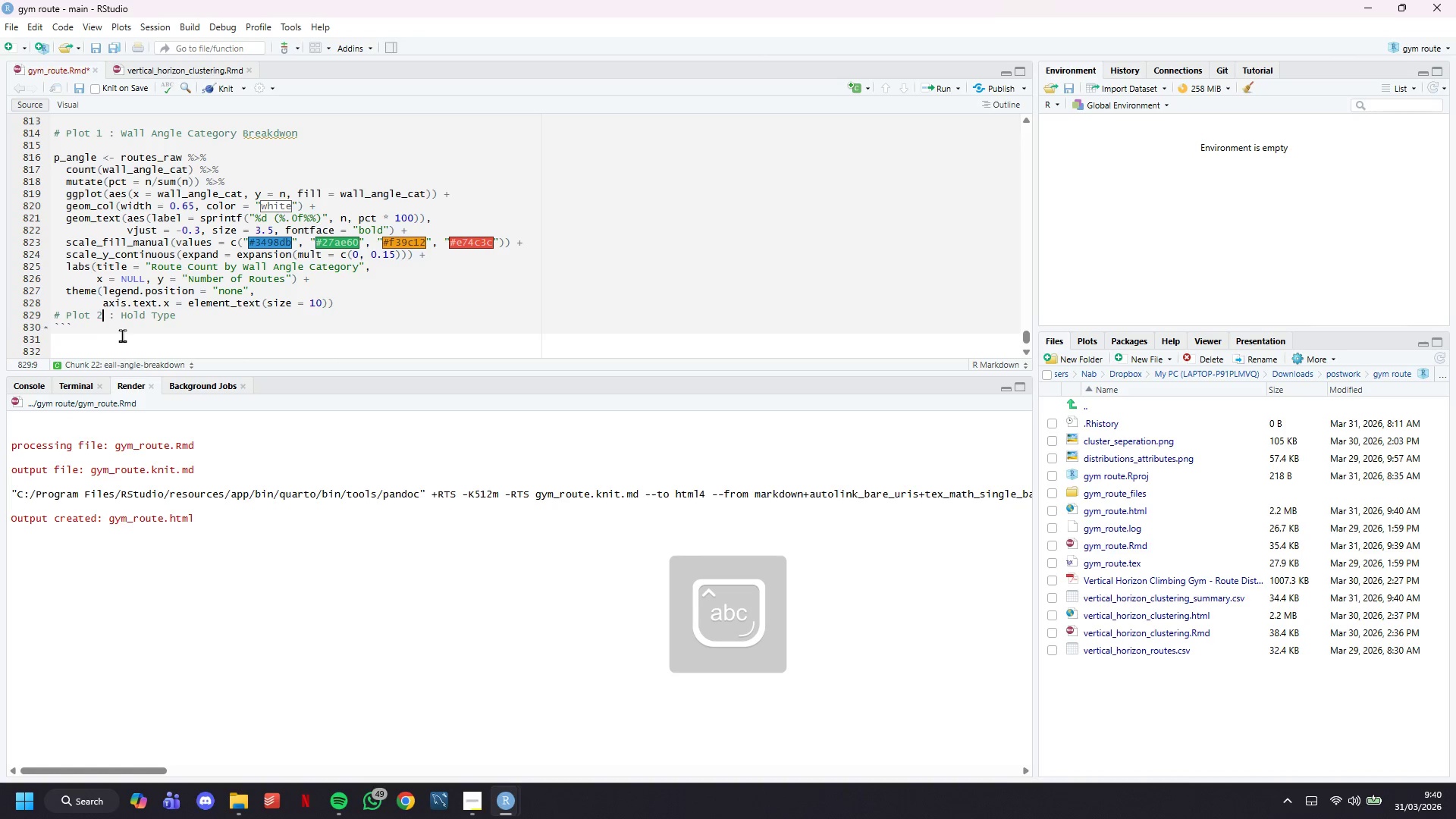 
key(ArrowLeft)
 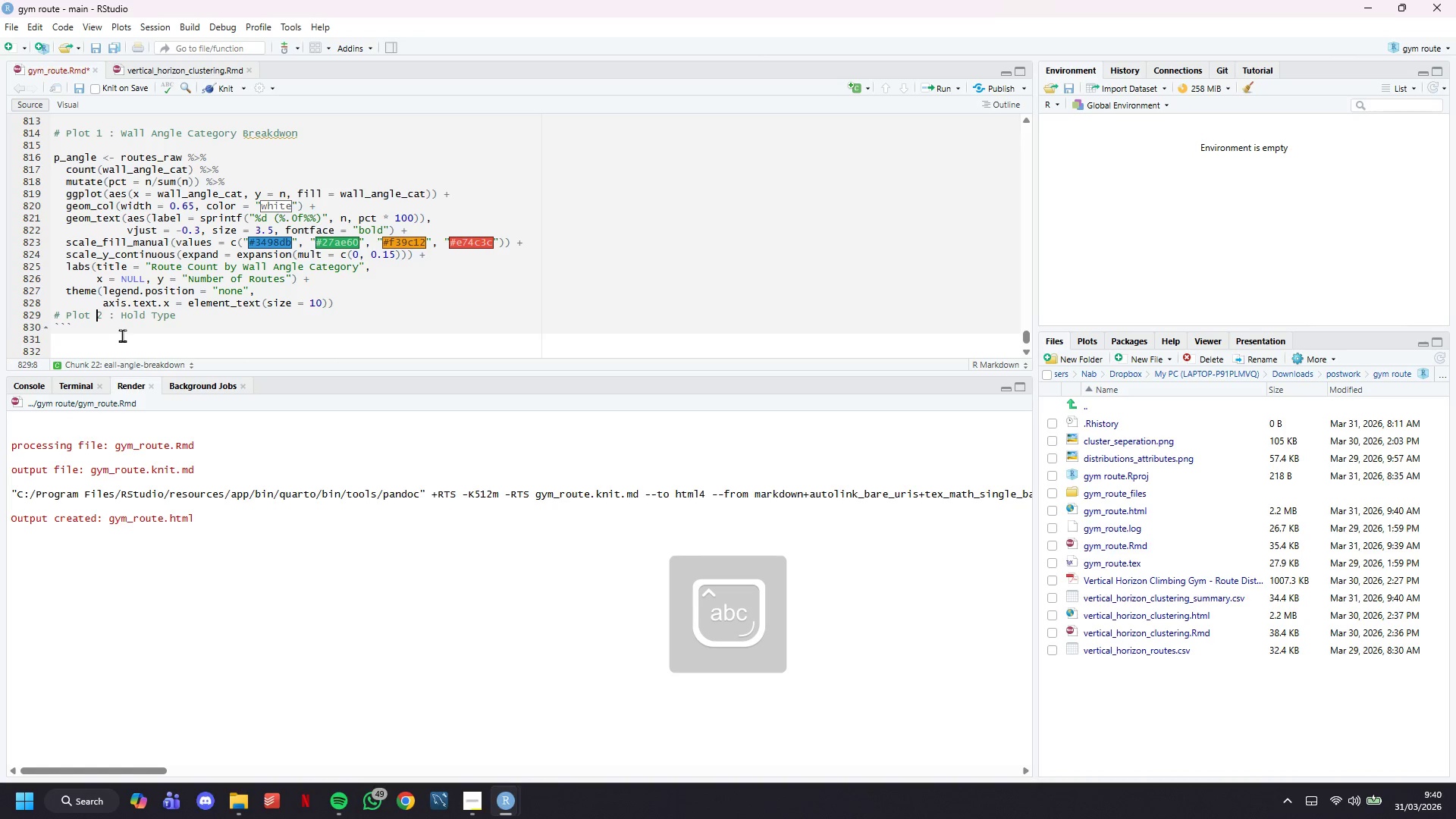 
key(ArrowLeft)
 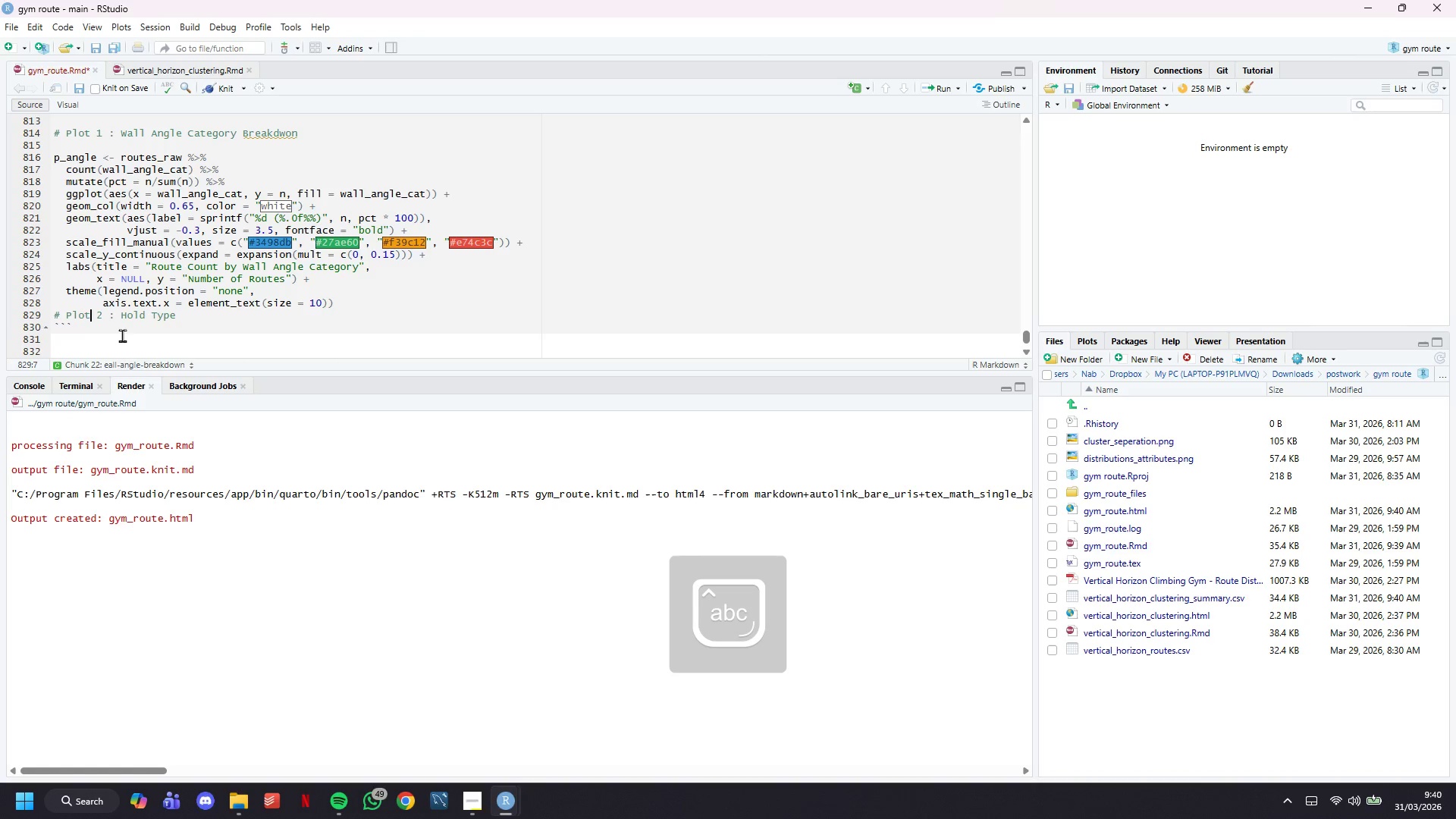 
key(ArrowLeft)
 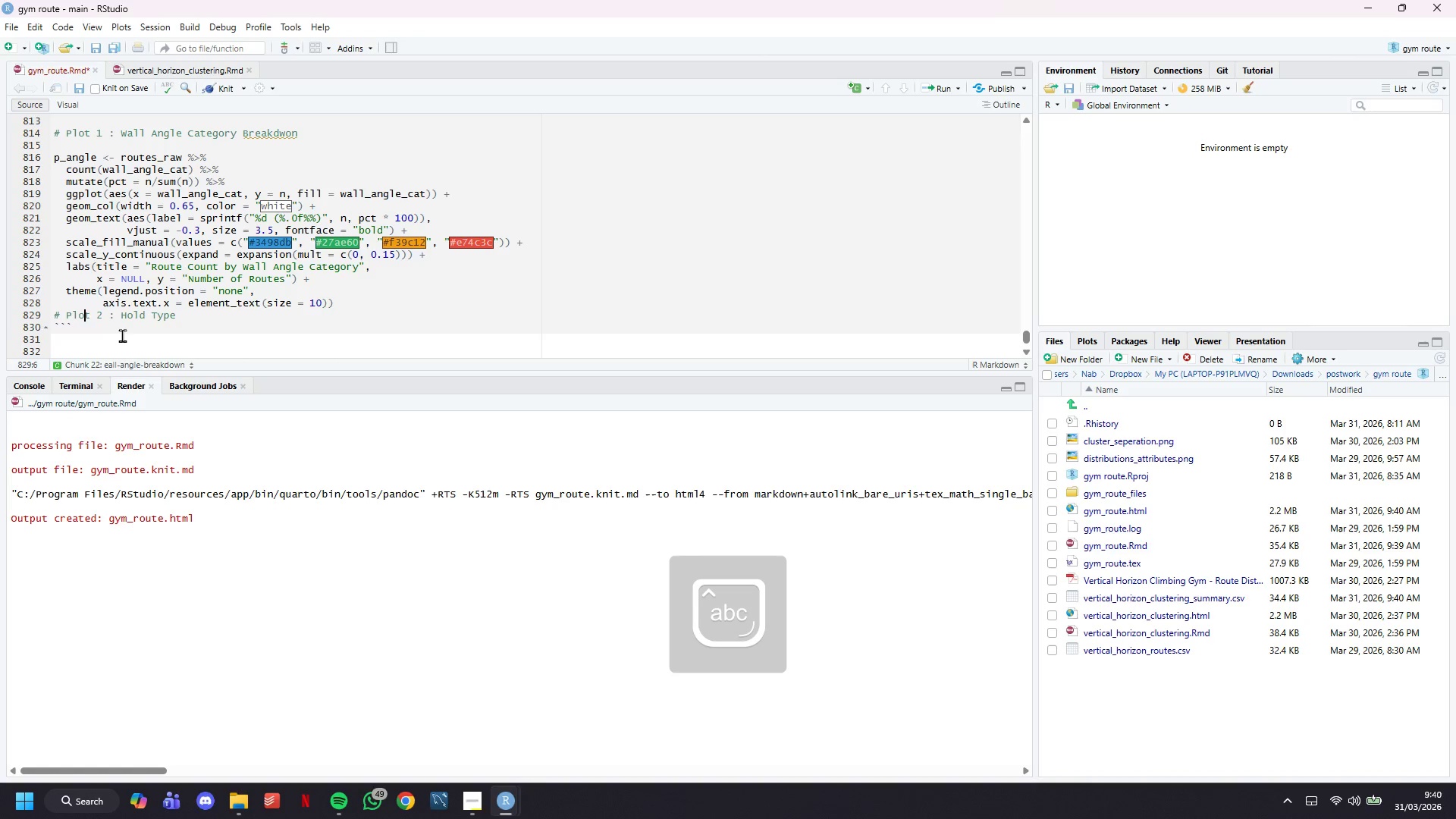 
key(ArrowLeft)
 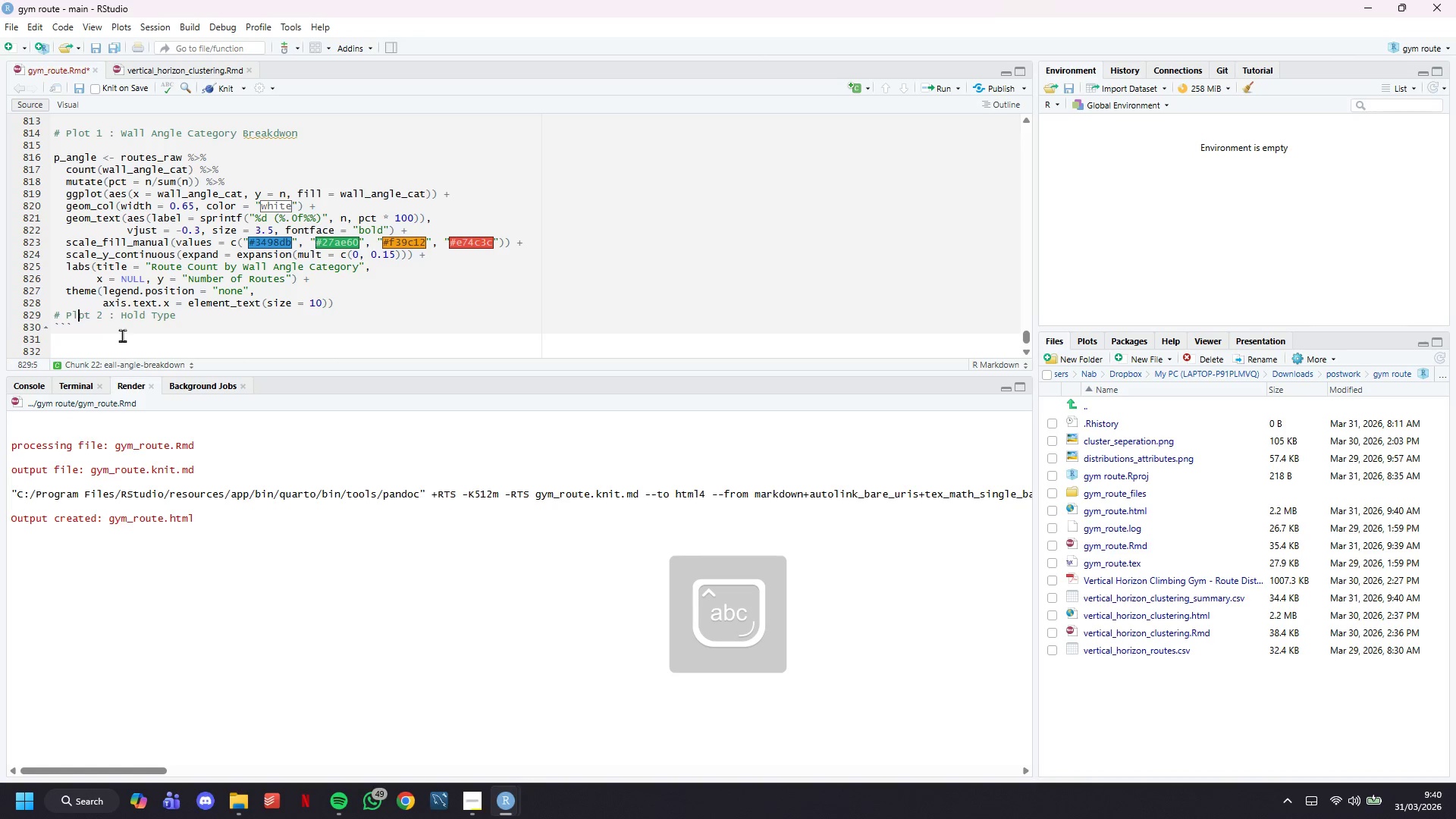 
key(ArrowLeft)
 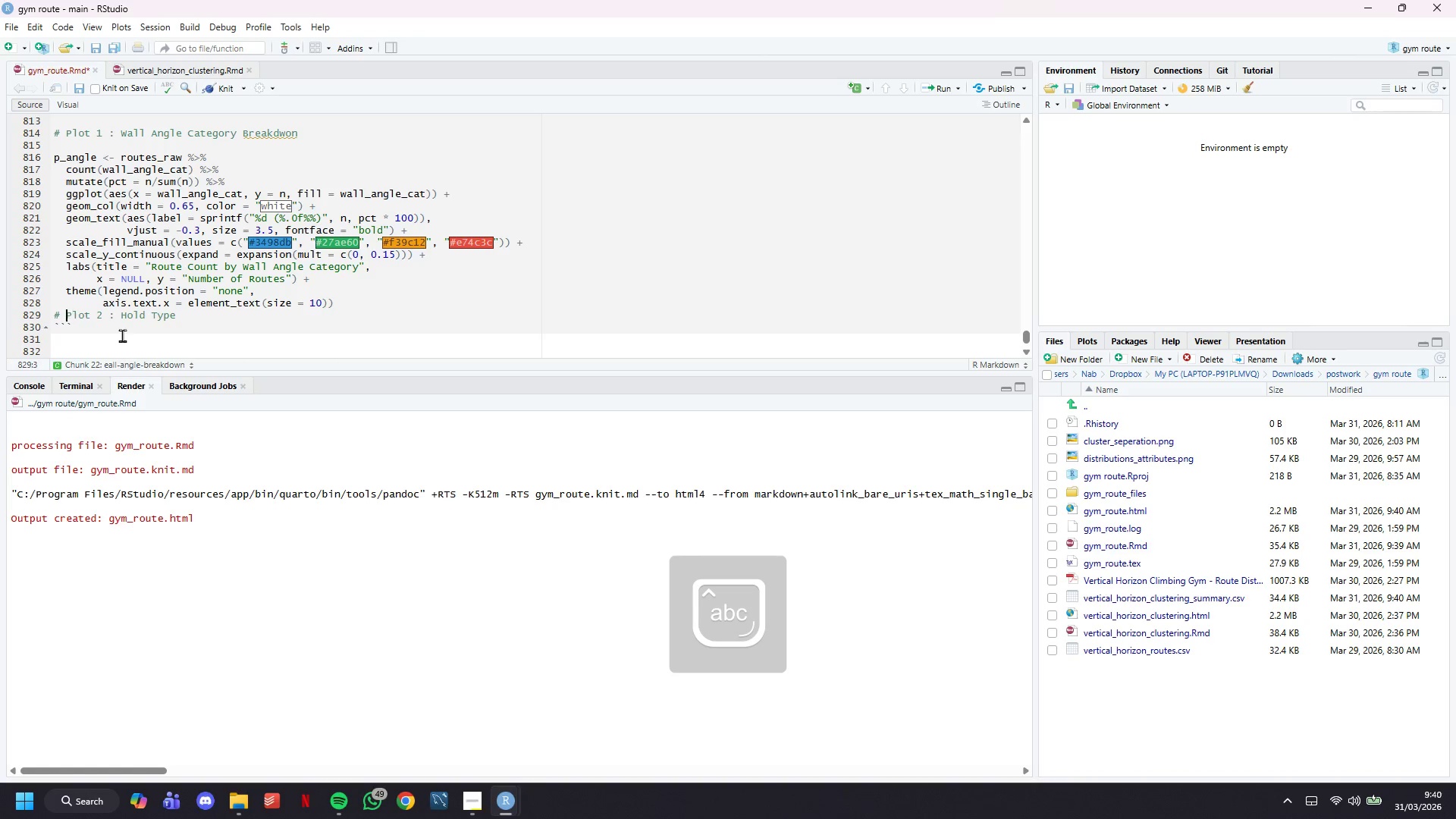 
key(ArrowLeft)
 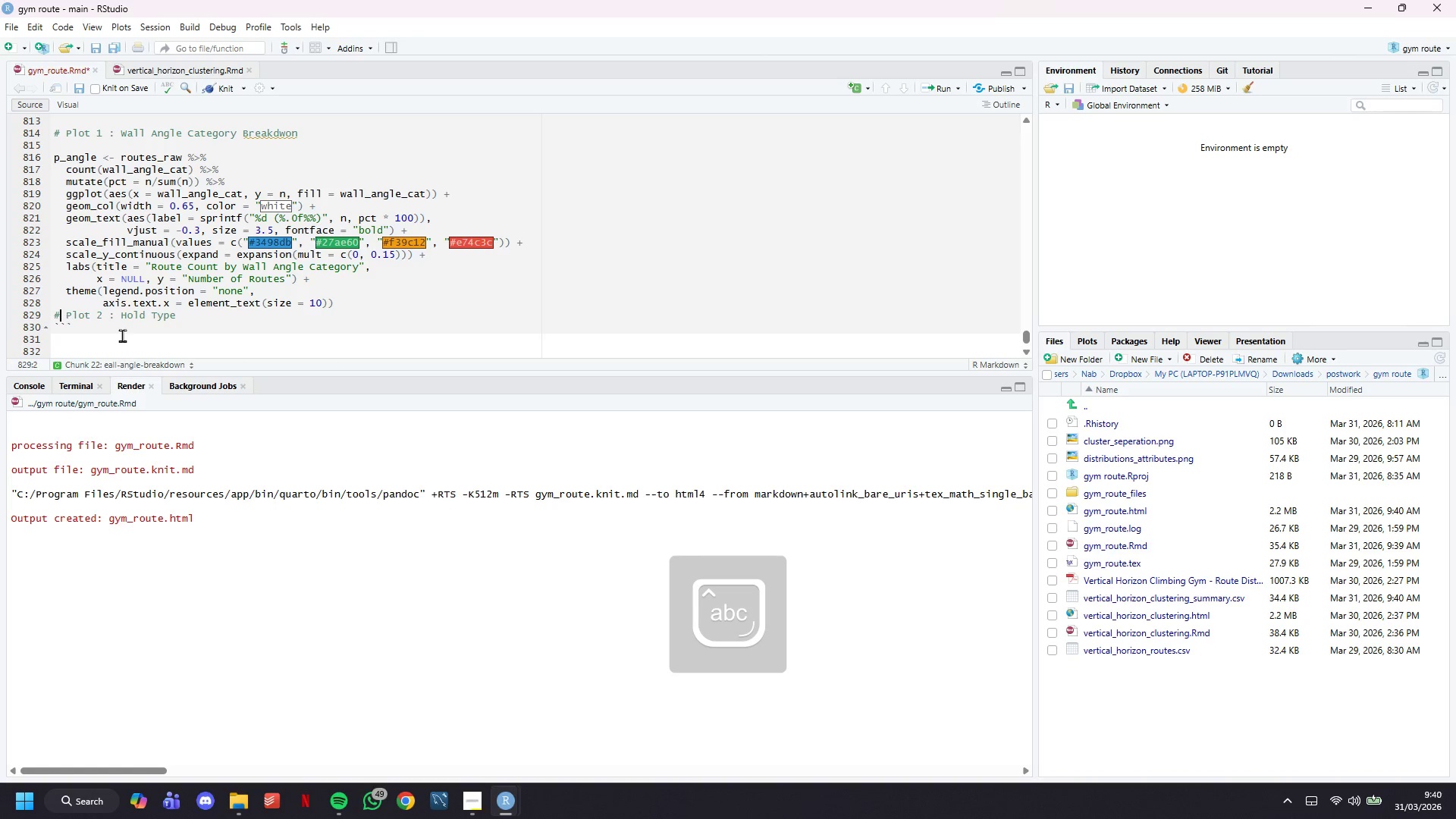 
key(ArrowLeft)
 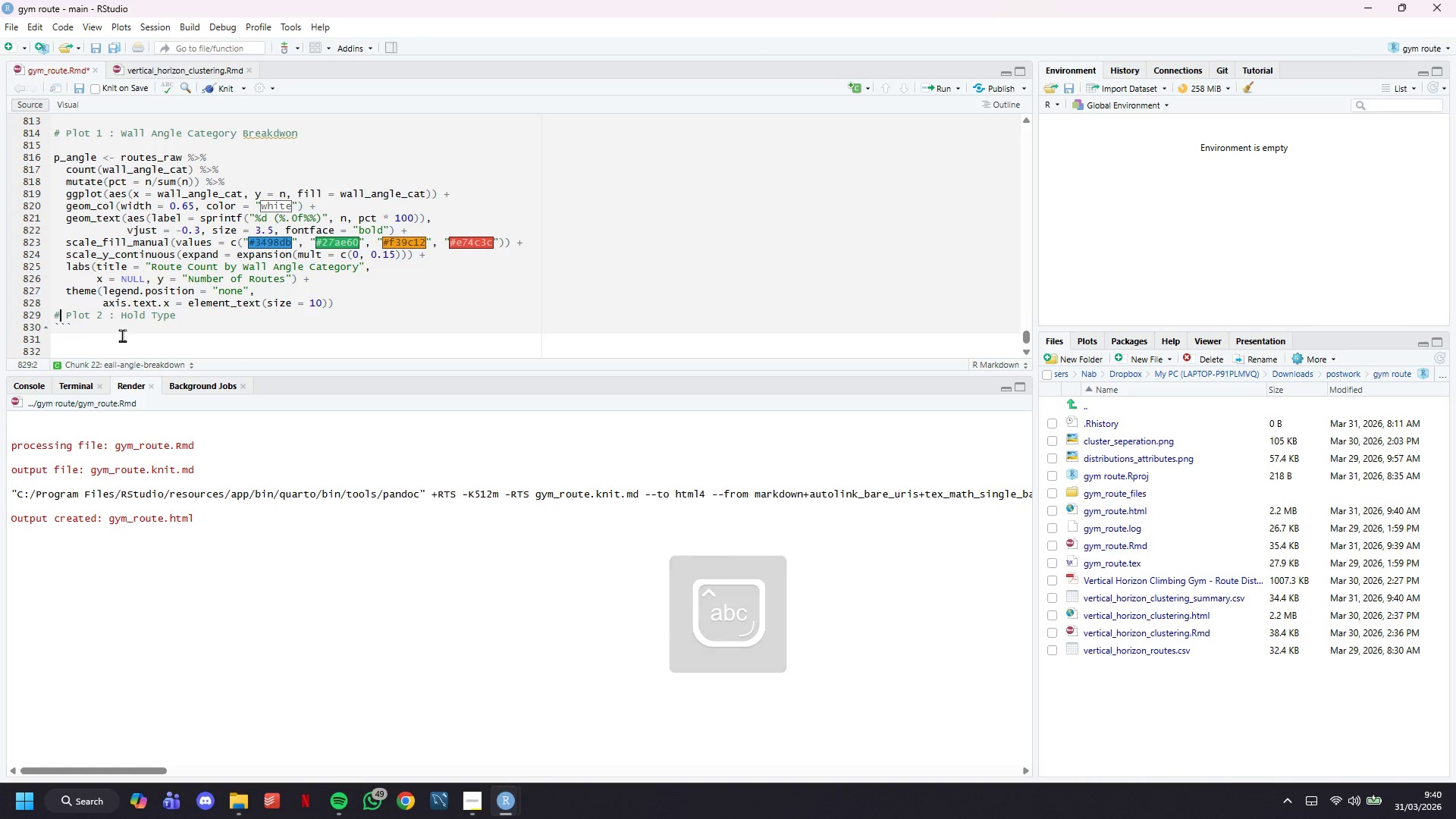 
key(ArrowLeft)
 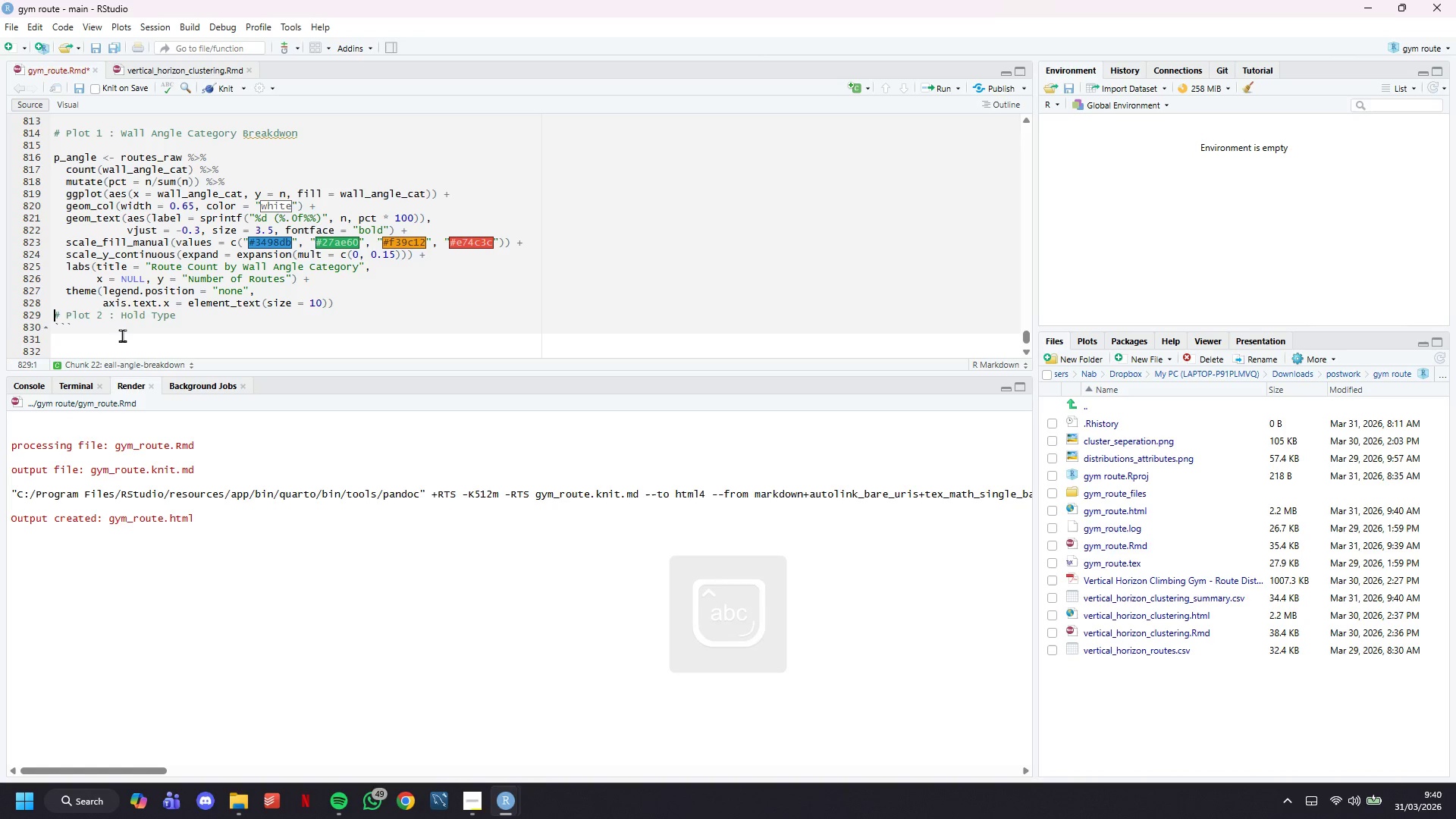 
key(Enter)
 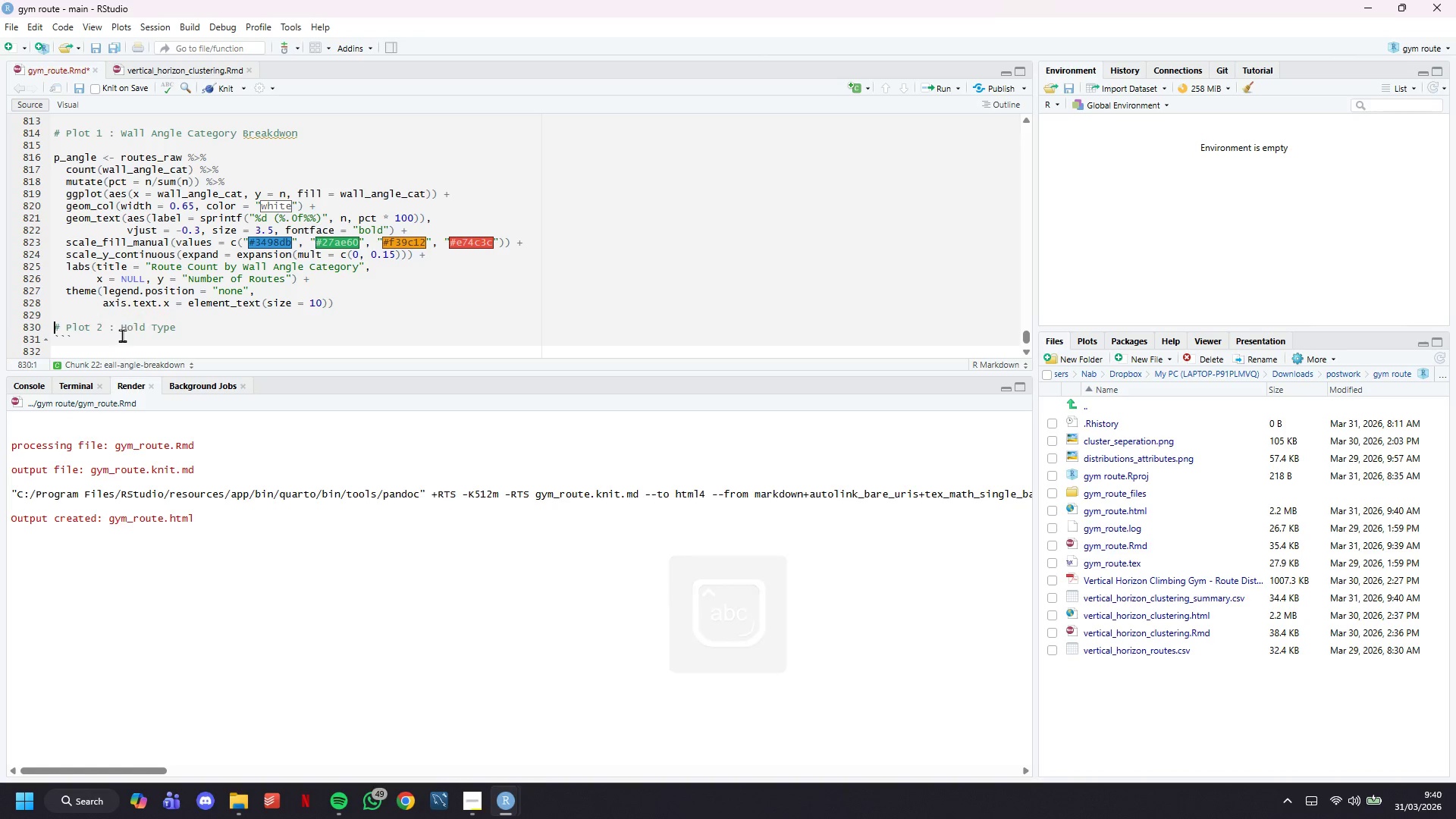 
key(Enter)
 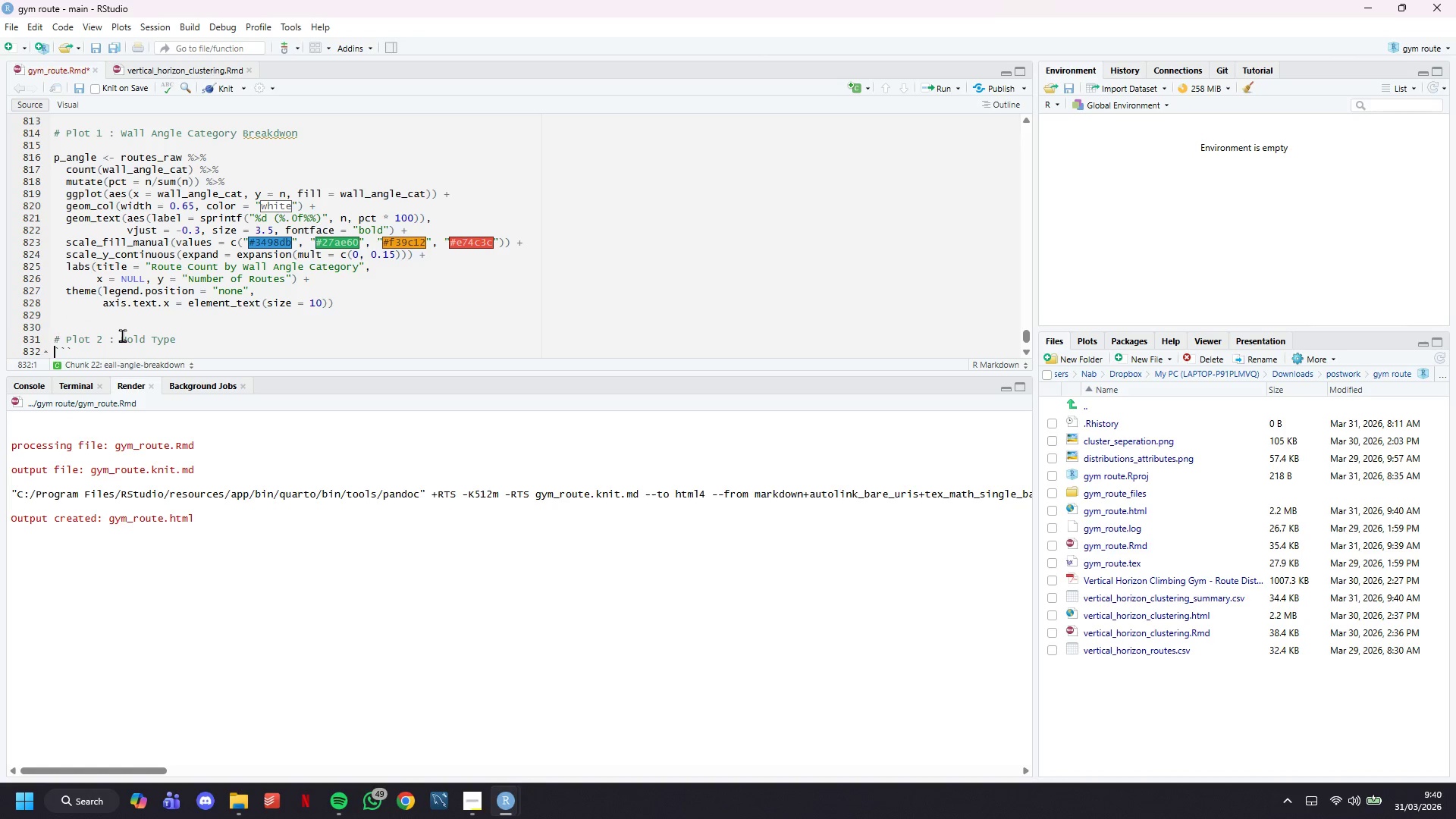 
key(ArrowDown)
 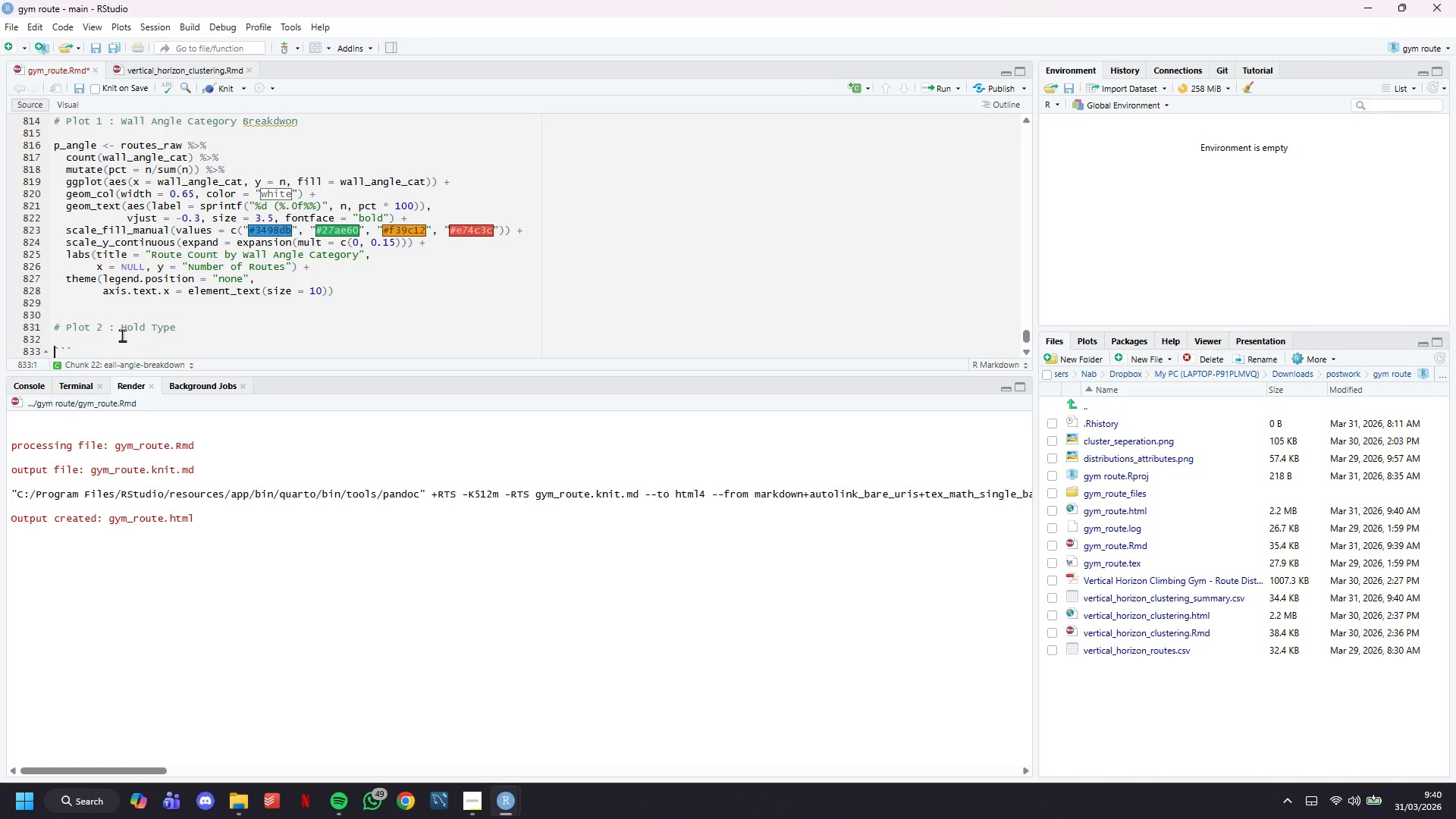 
key(Enter)
 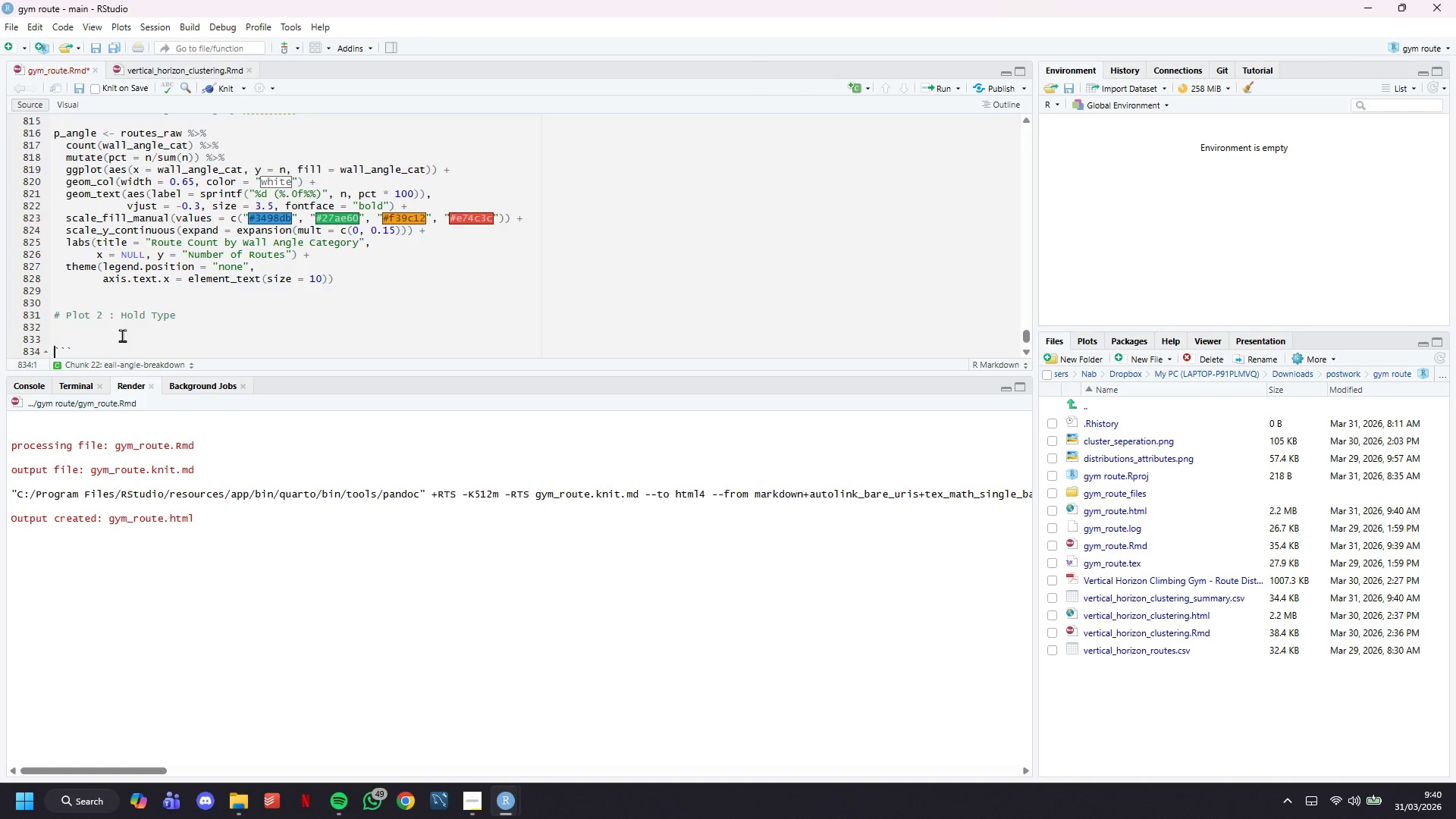 
key(Enter)
 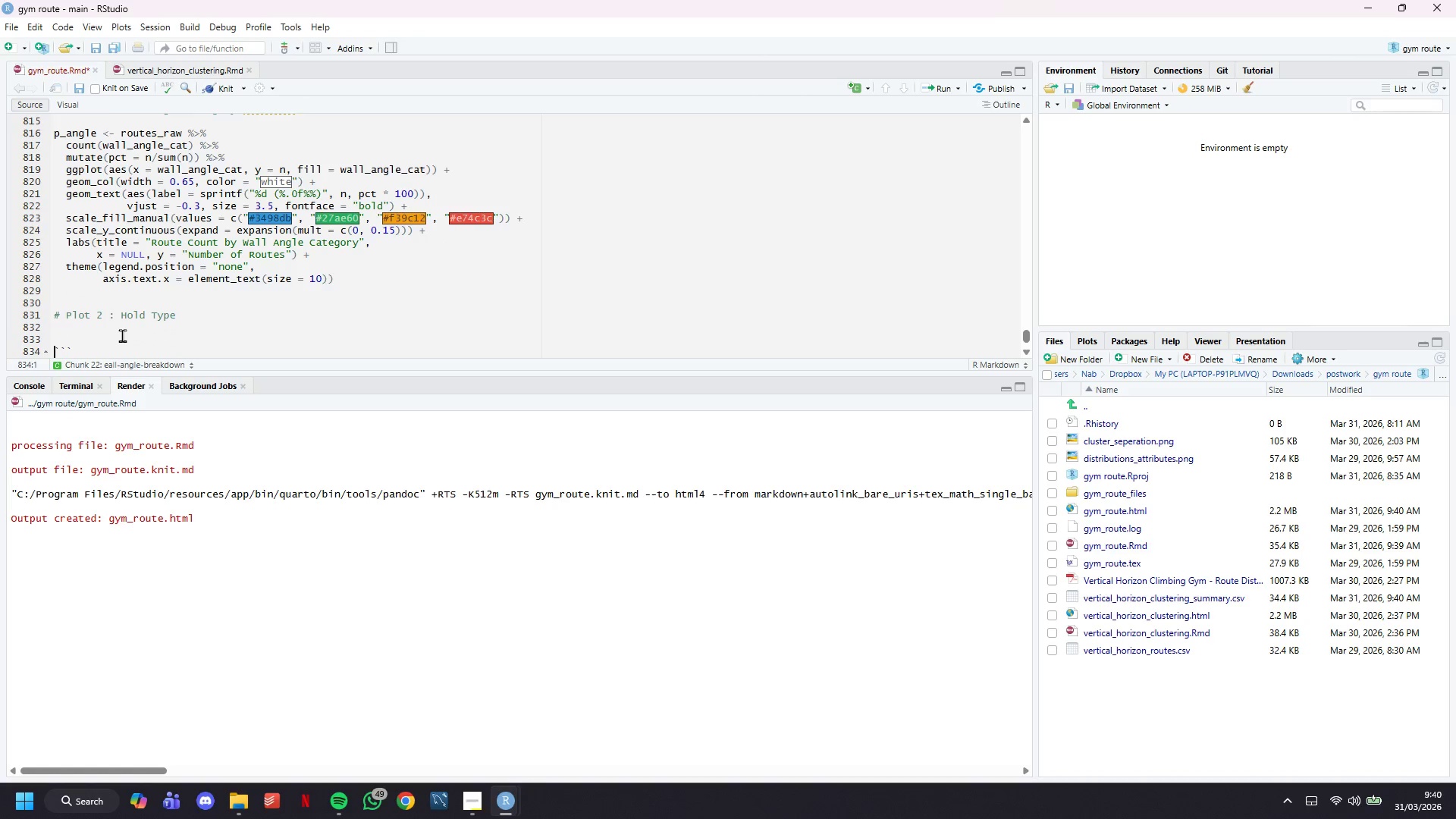 
key(Enter)
 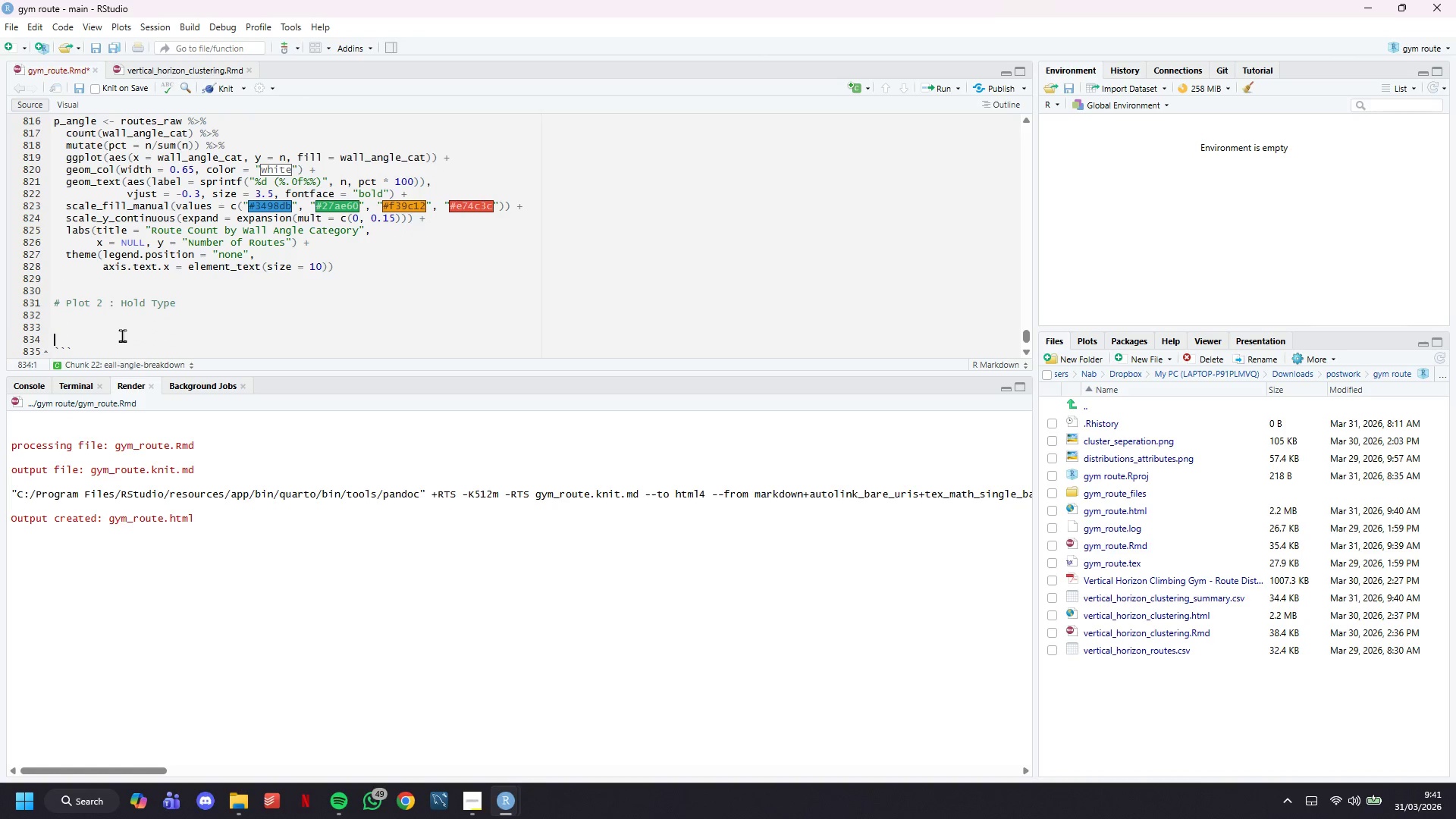 
key(ArrowUp)
 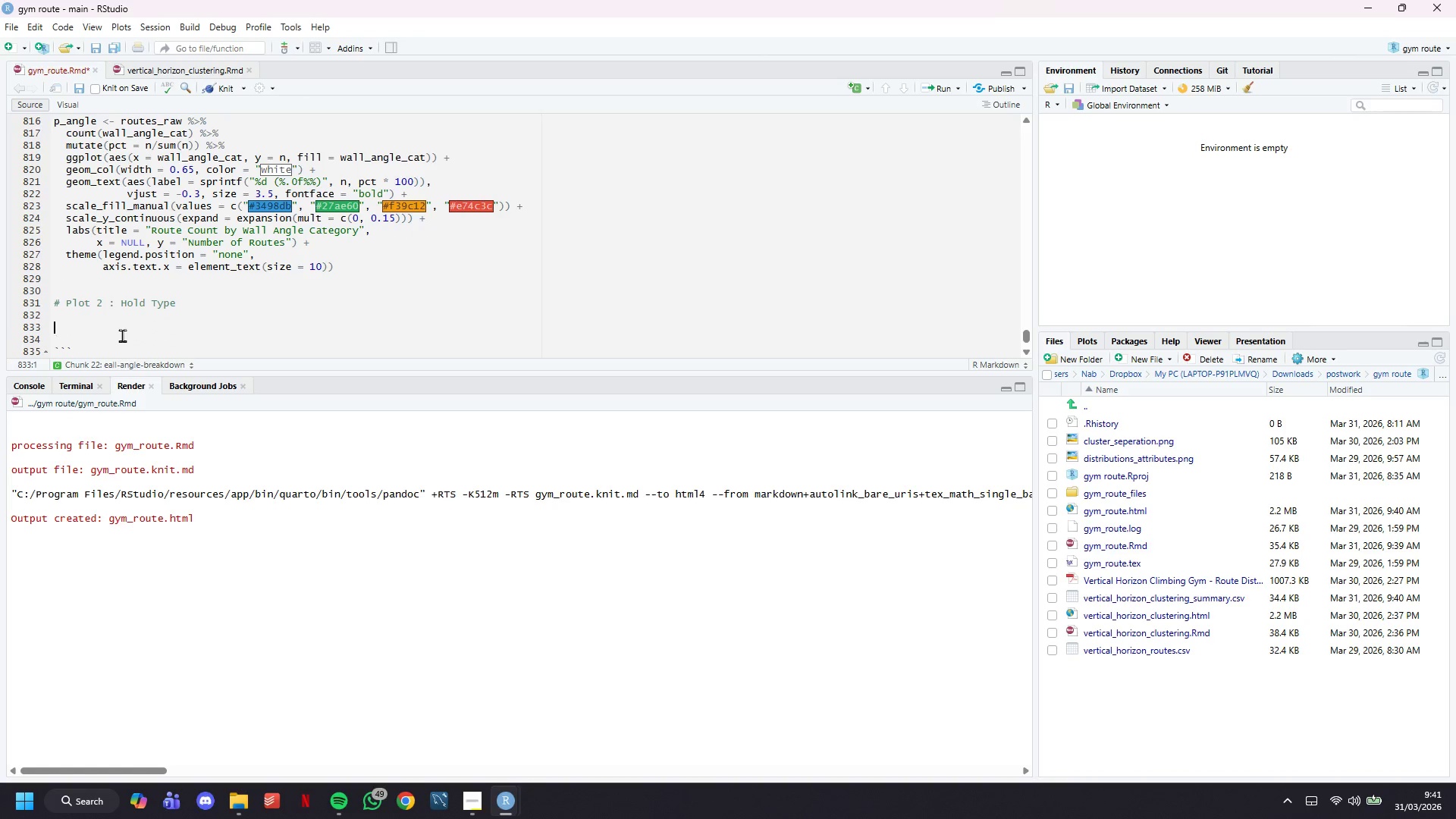 
key(ArrowUp)
 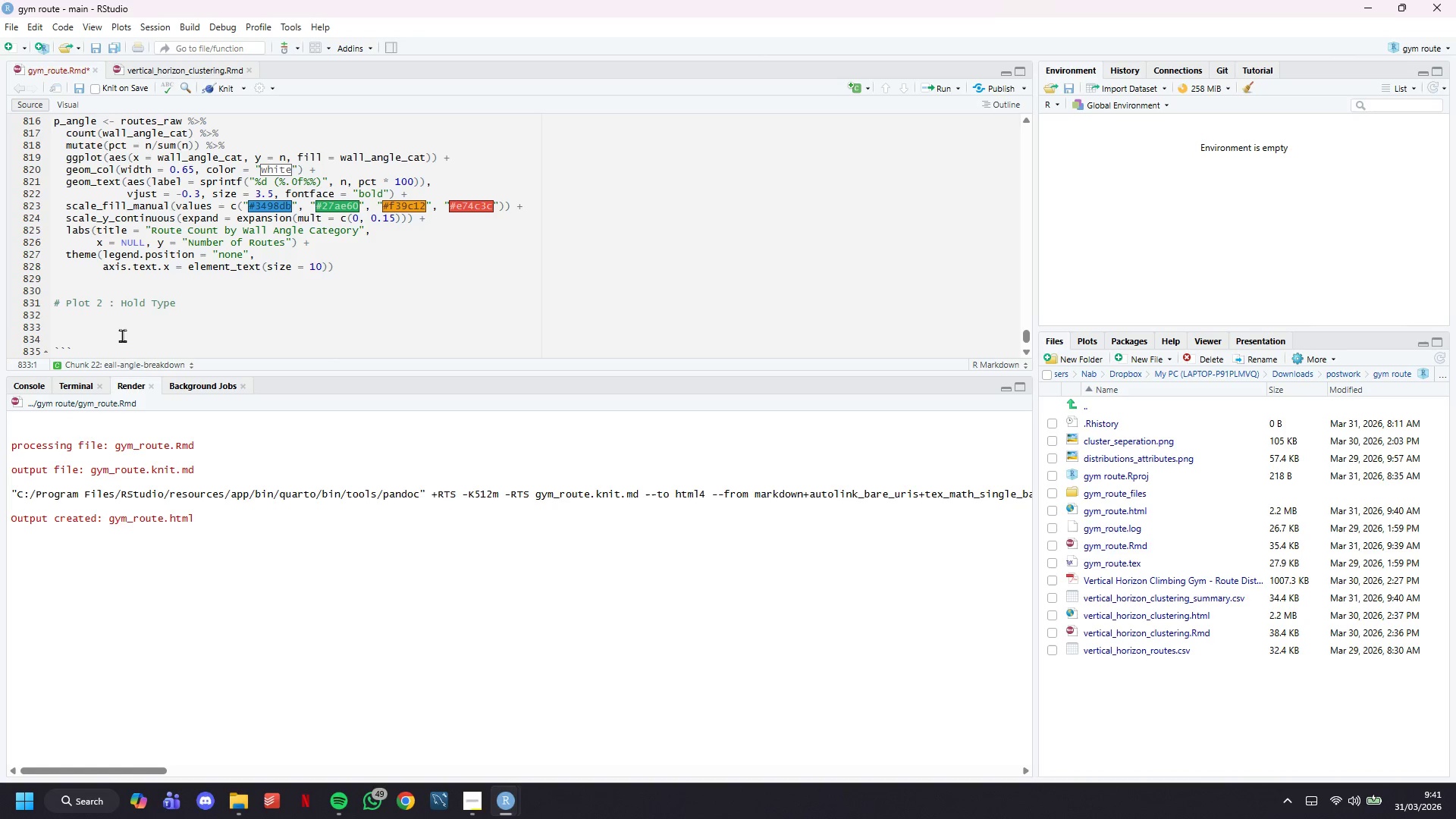 
wait(38.62)
 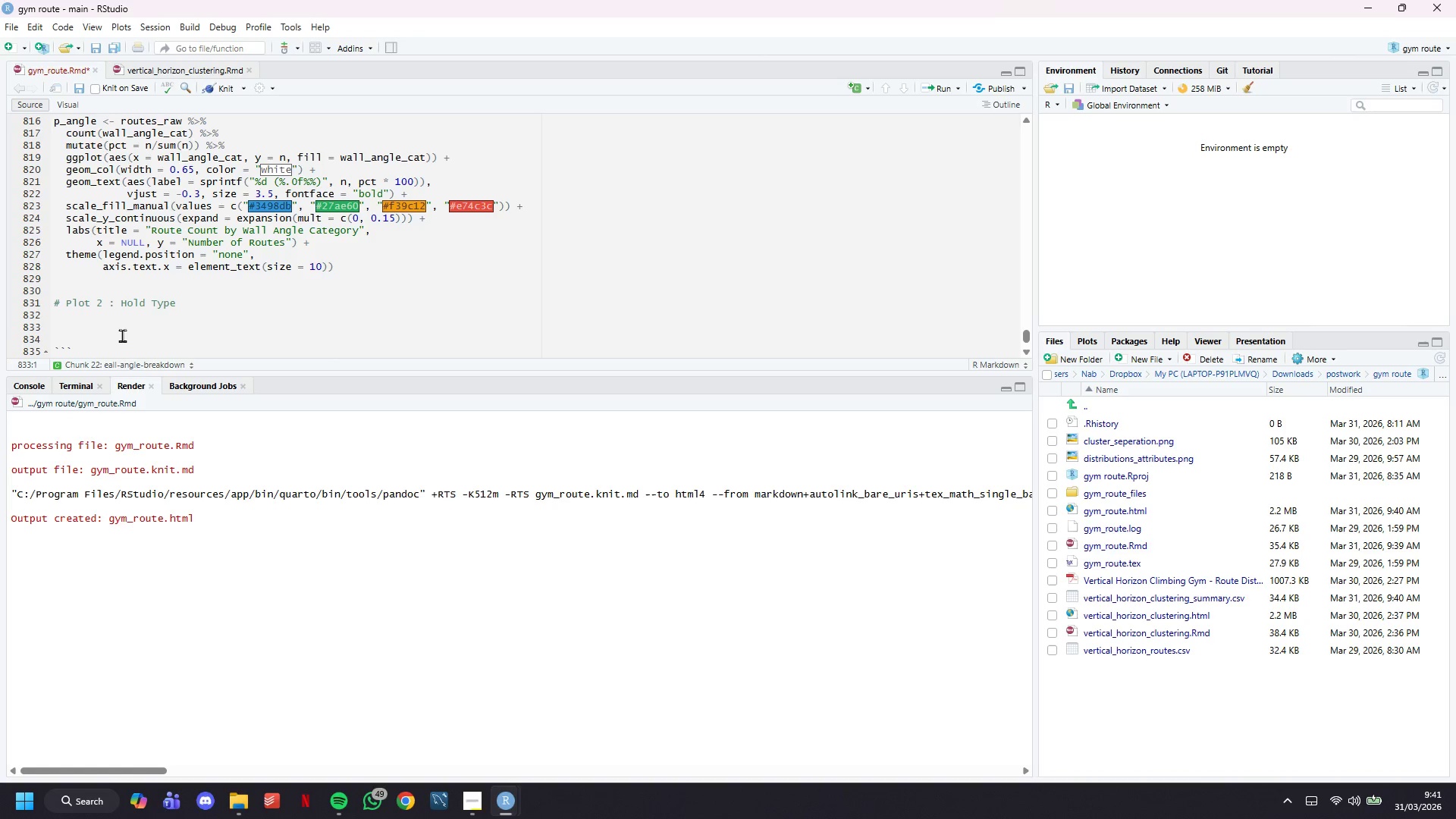 
key(ArrowLeft)
 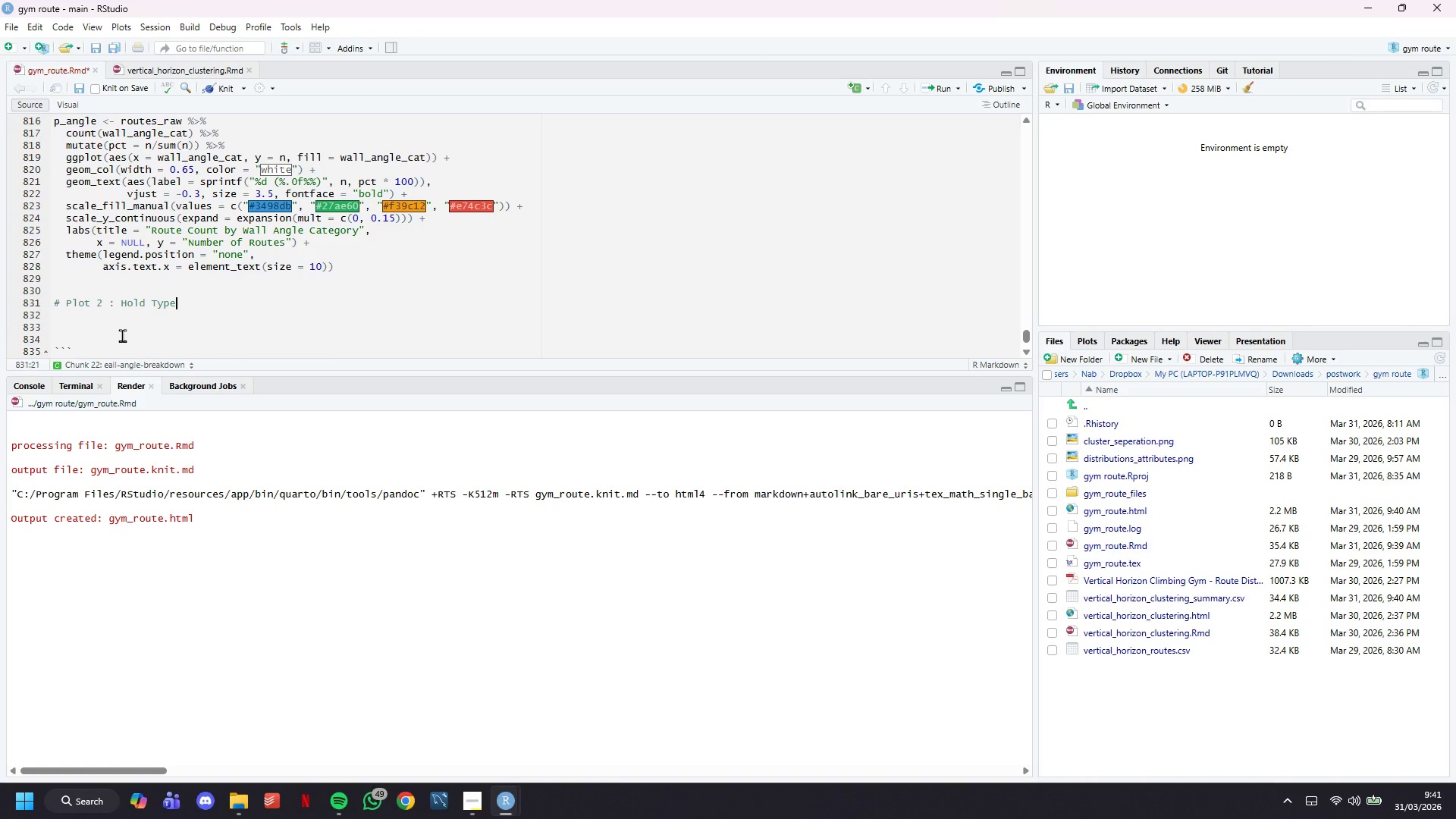 
key(ArrowLeft)
 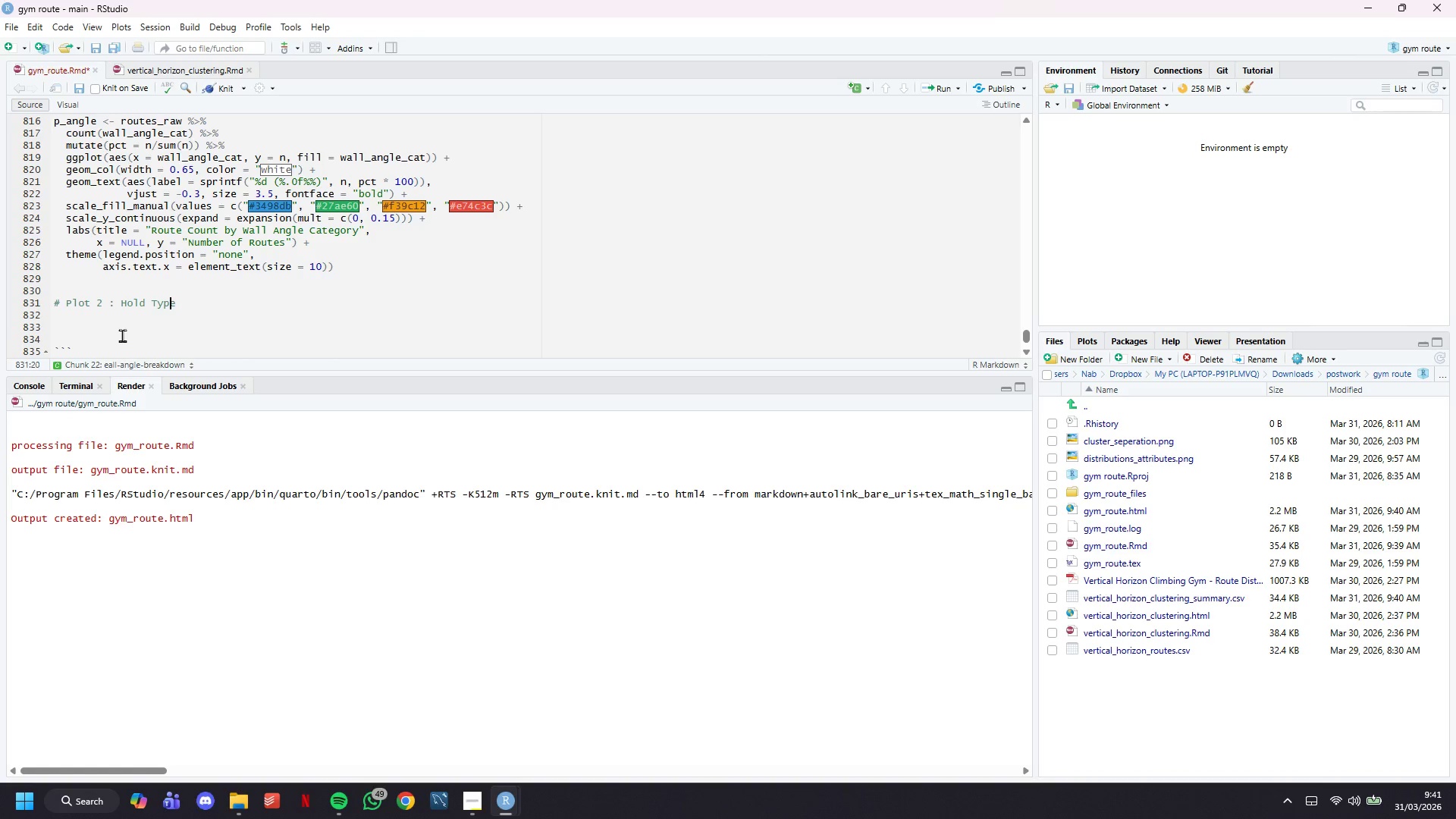 
key(ArrowLeft)
 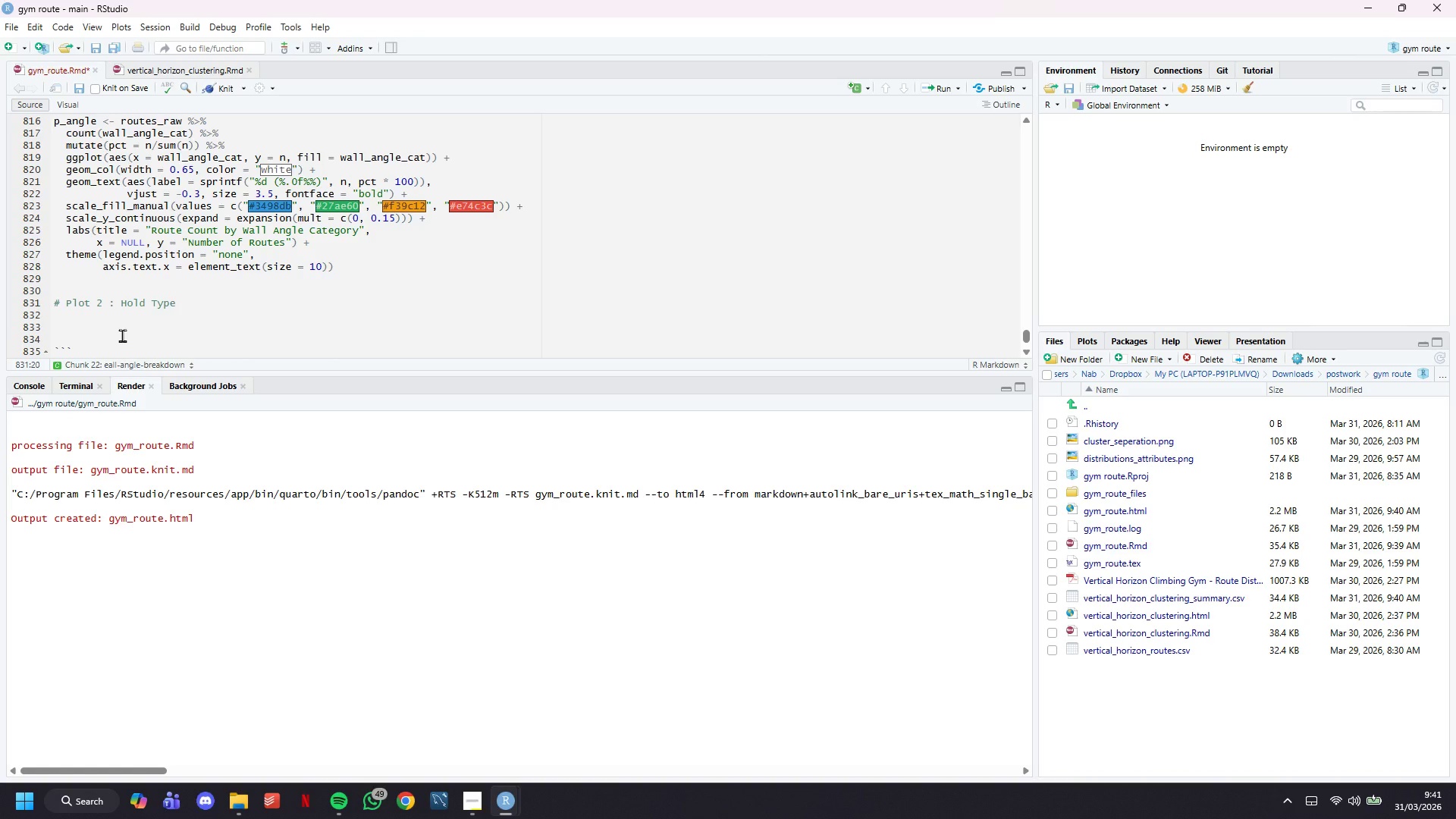 
key(ArrowRight)
 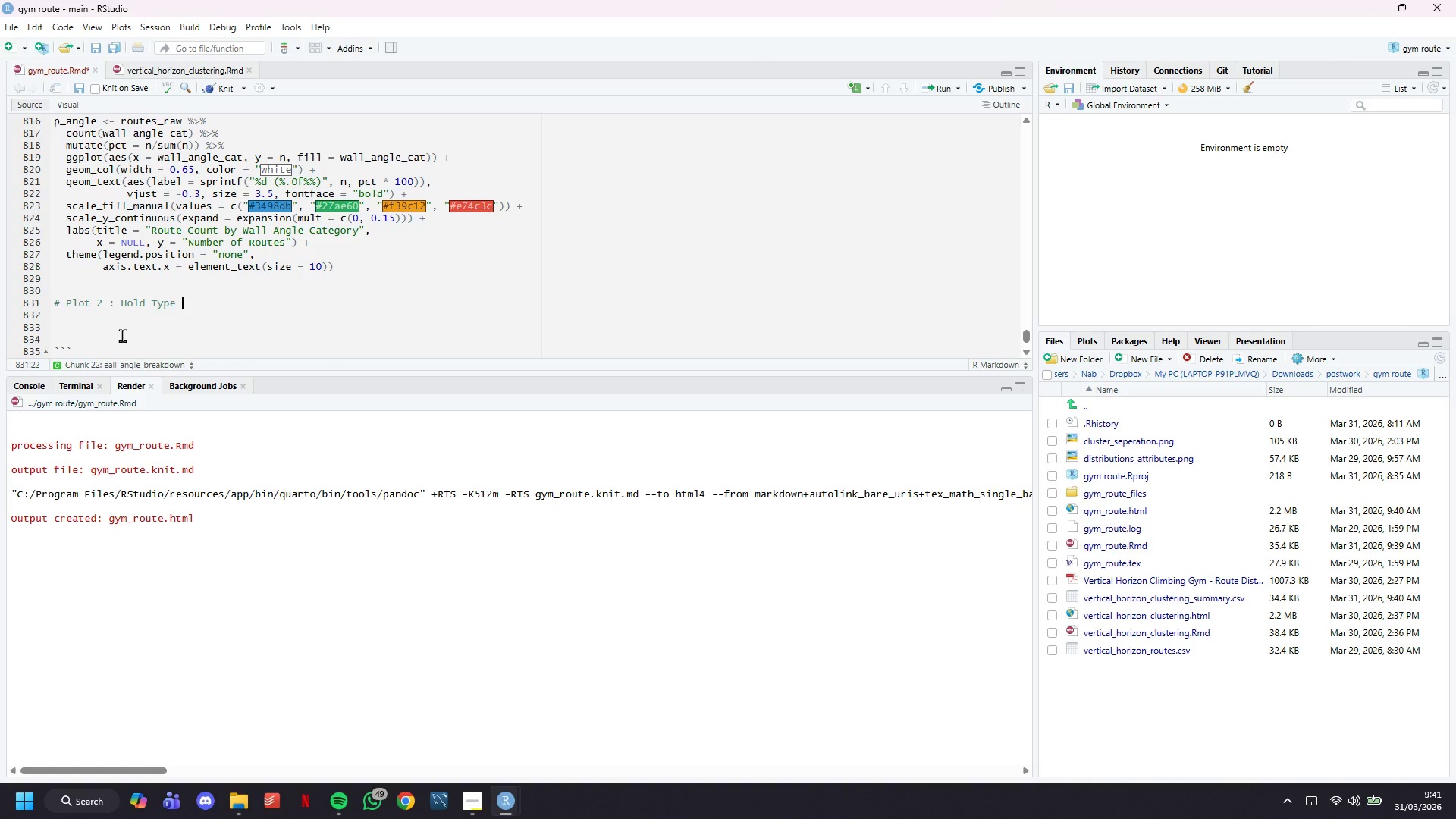 
type( by Gym Locta)
key(Backspace)
key(Backspace)
type(aation)
 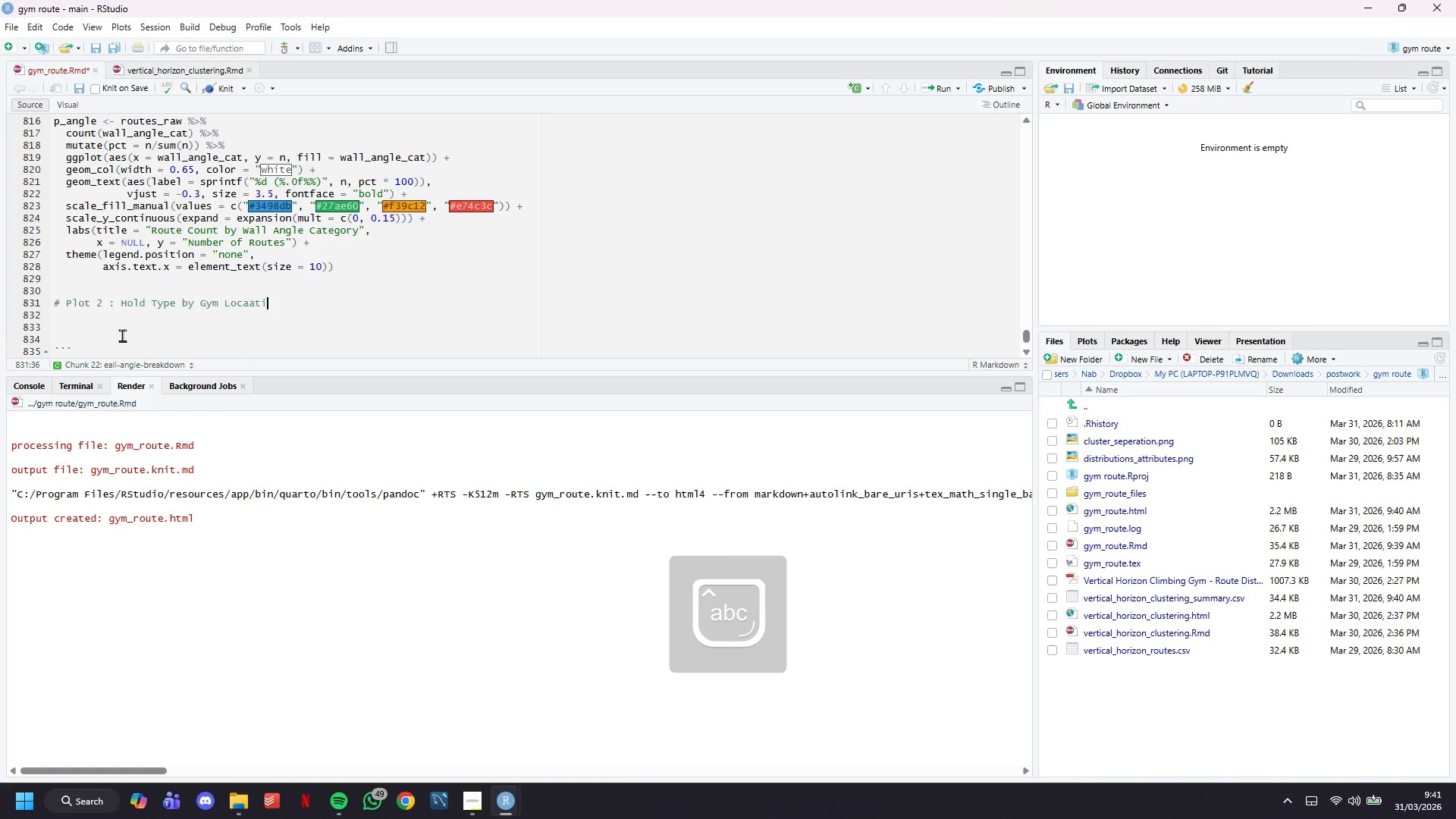 
key(Enter)
 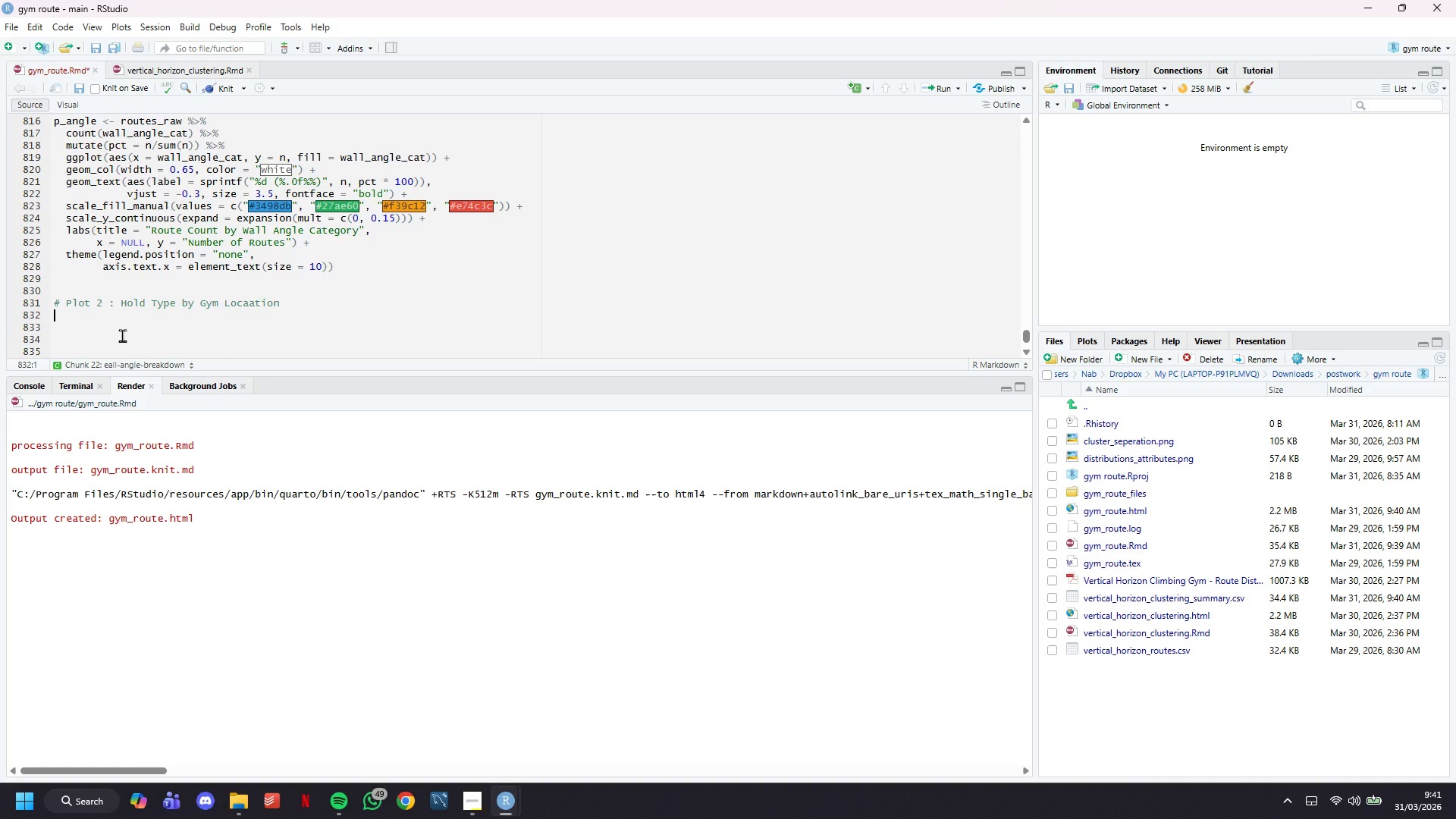 
type(p_hold <- routes_raw <-n)
key(Backspace)
type( )
key(Backspace)
key(Backspace)
key(Backspace)
type(%>%)
 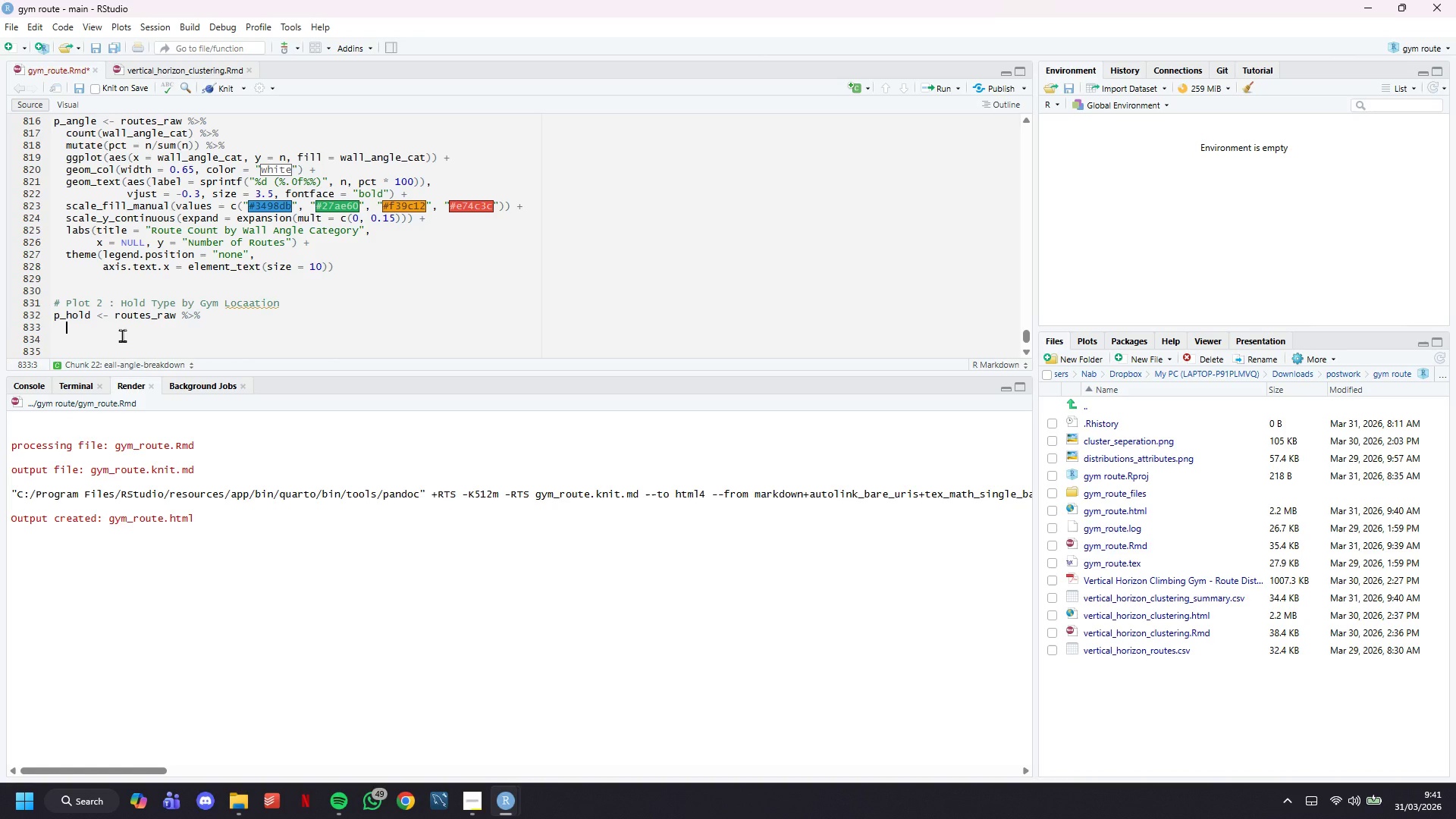 
 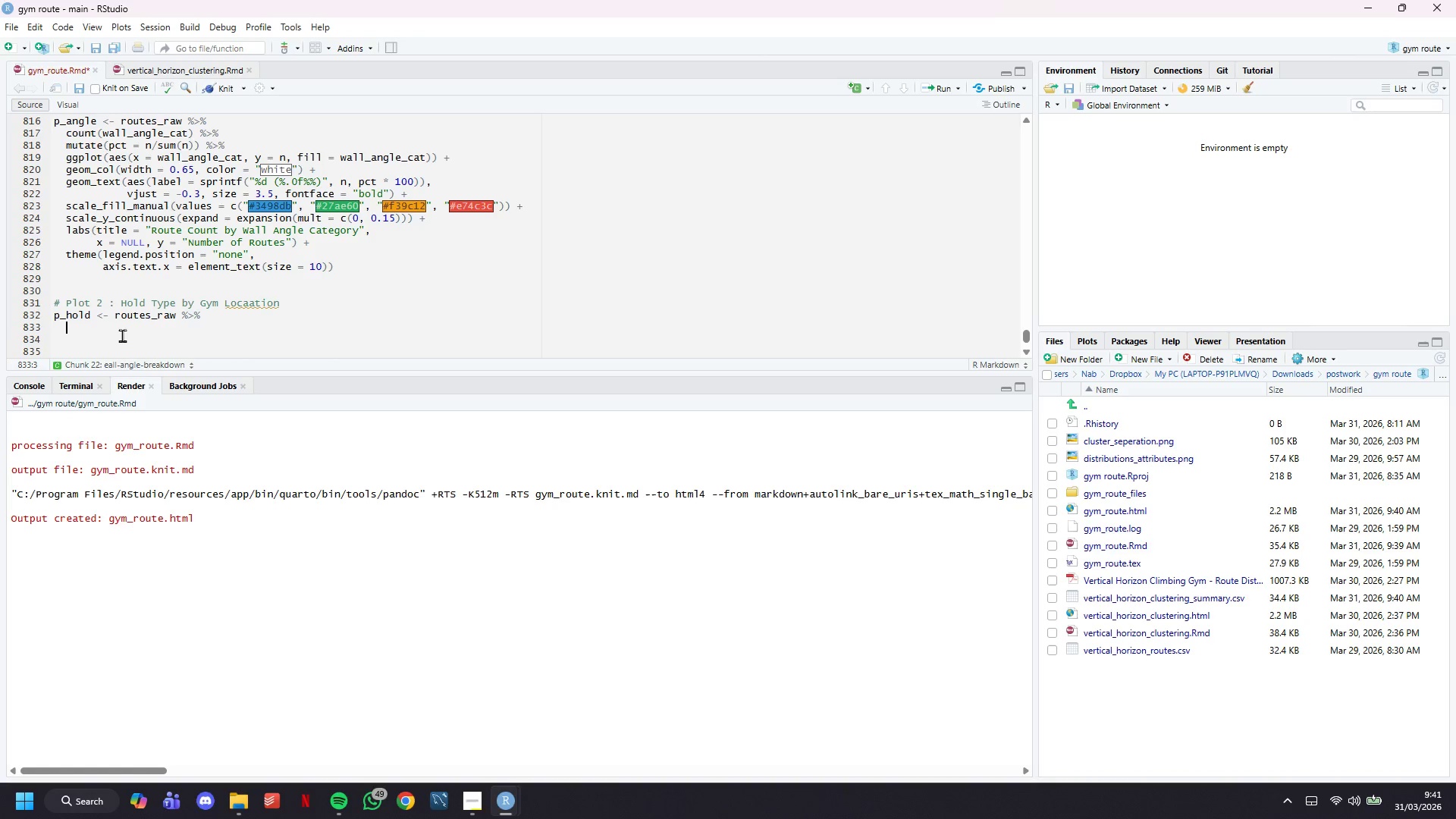 
key(Enter)
 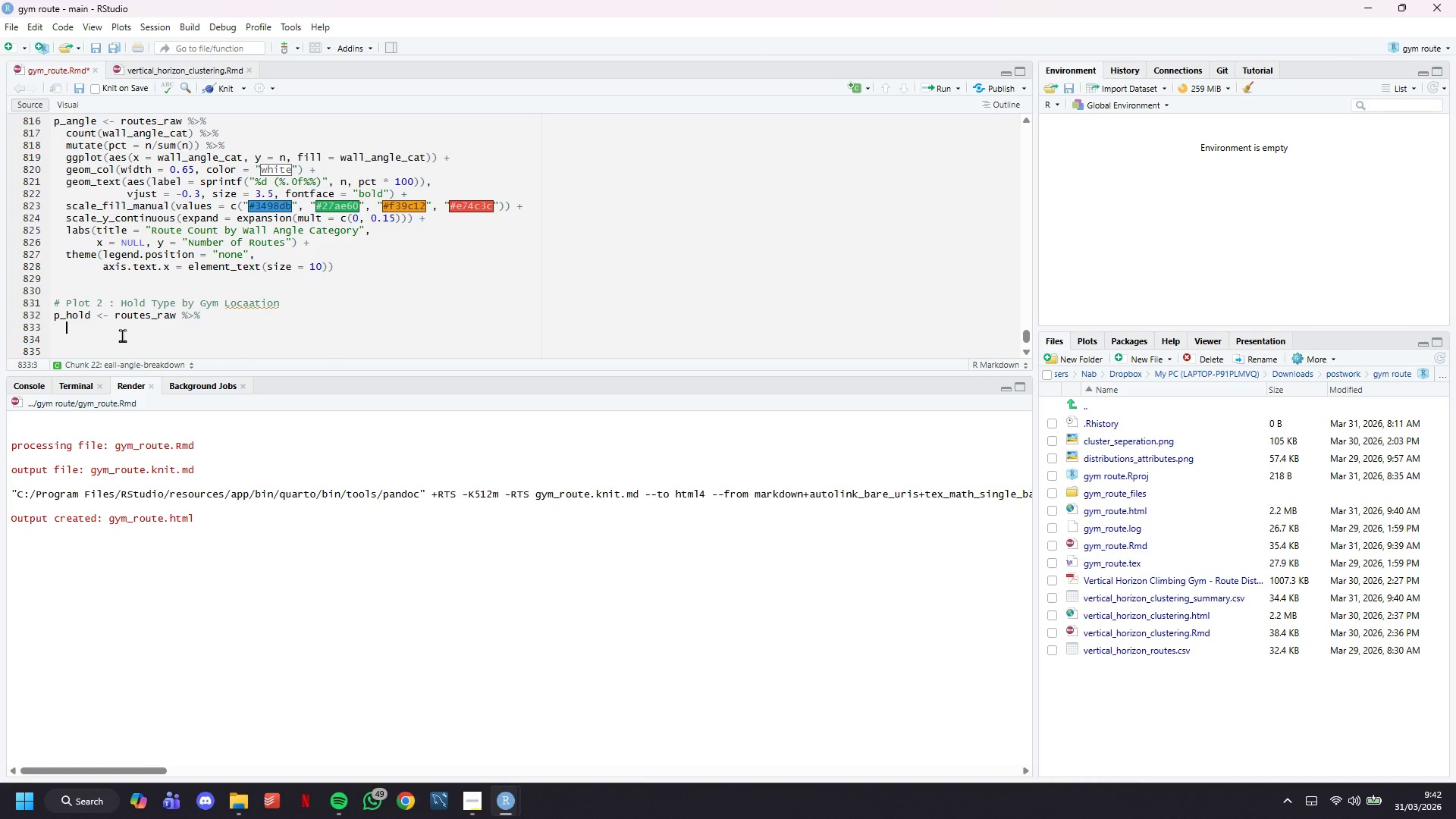 
type(count(gym_location, primary_hold_type)
 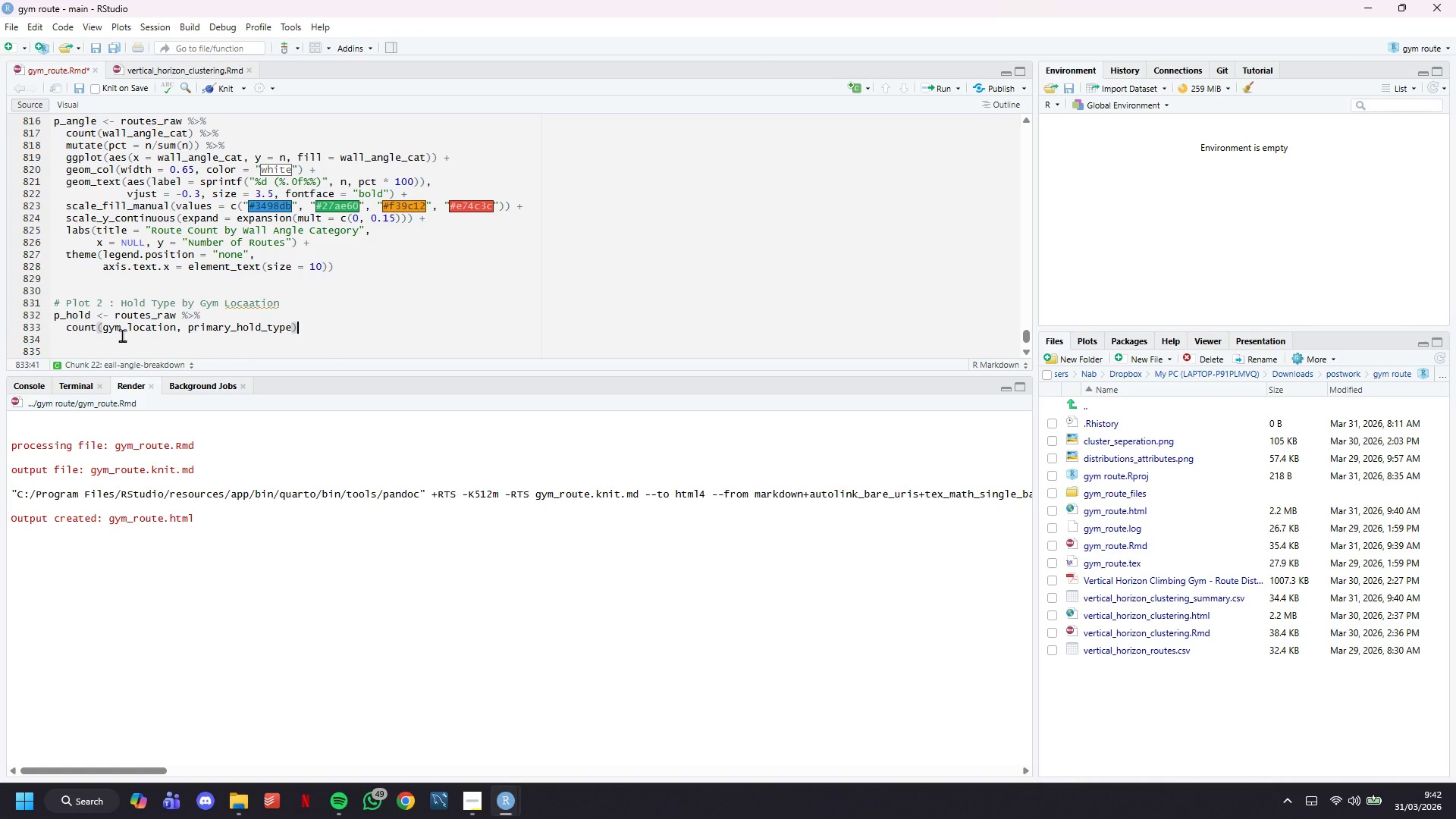 
 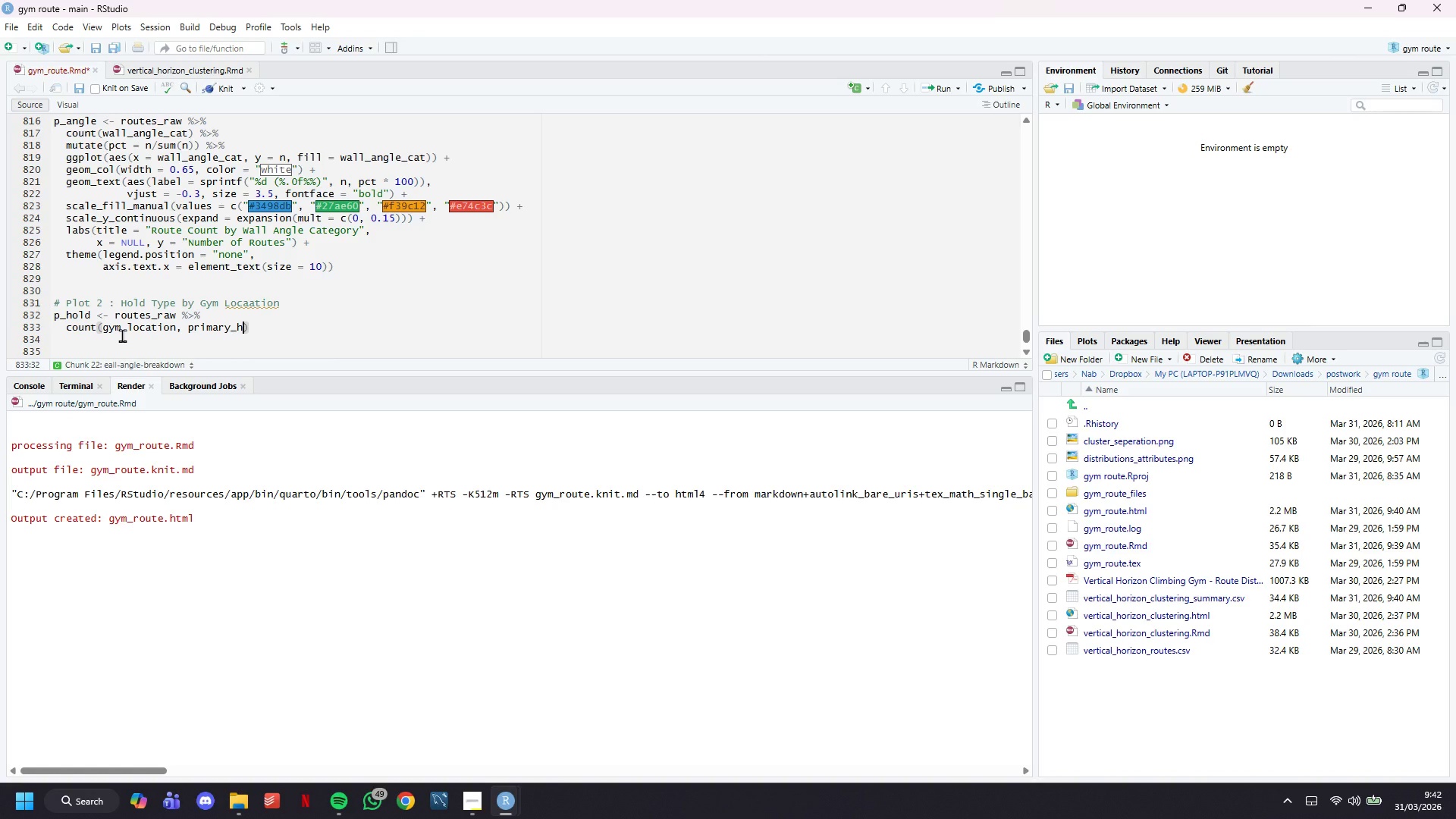 
key(ArrowRight)
 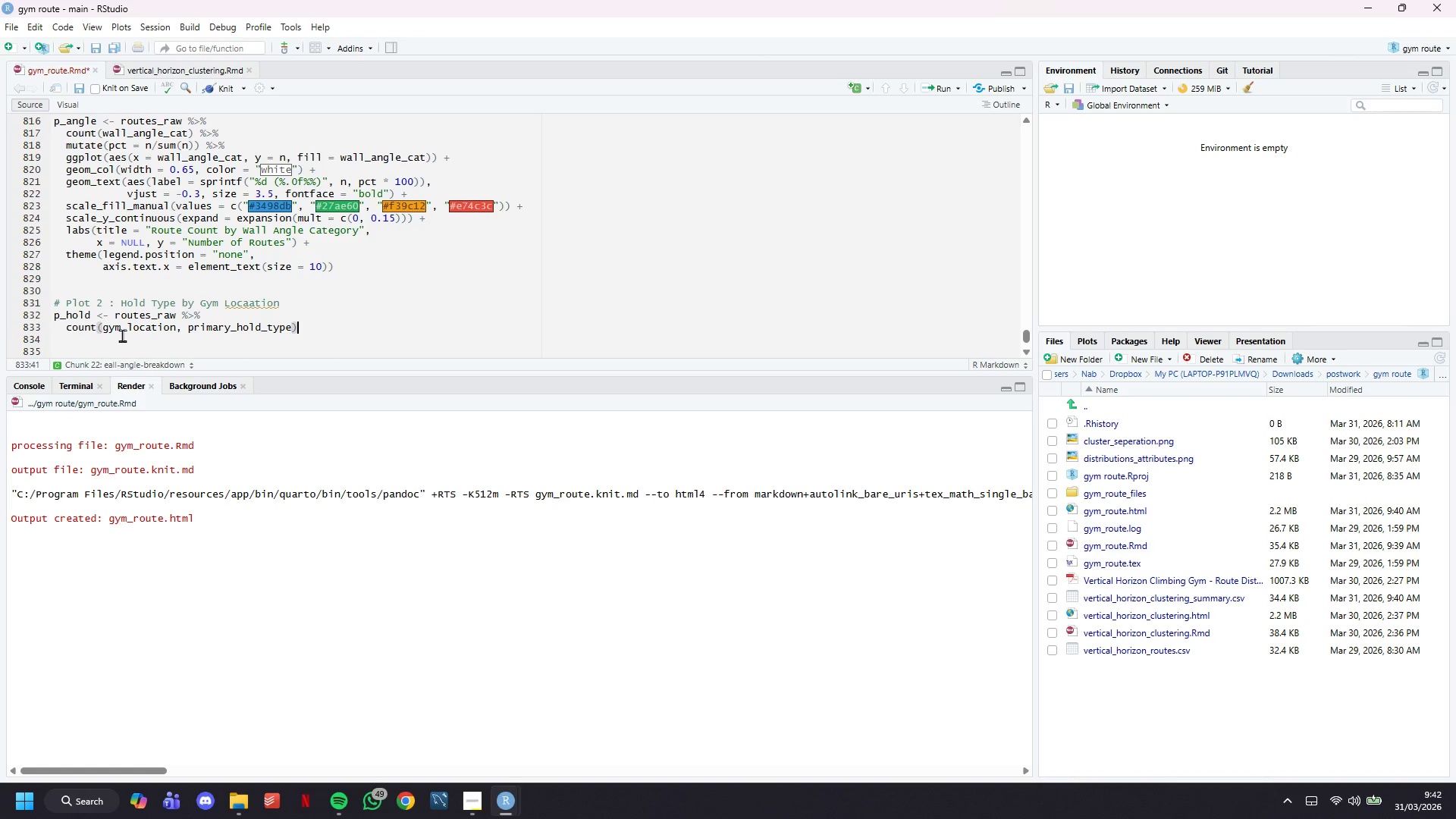 
key(Space)
 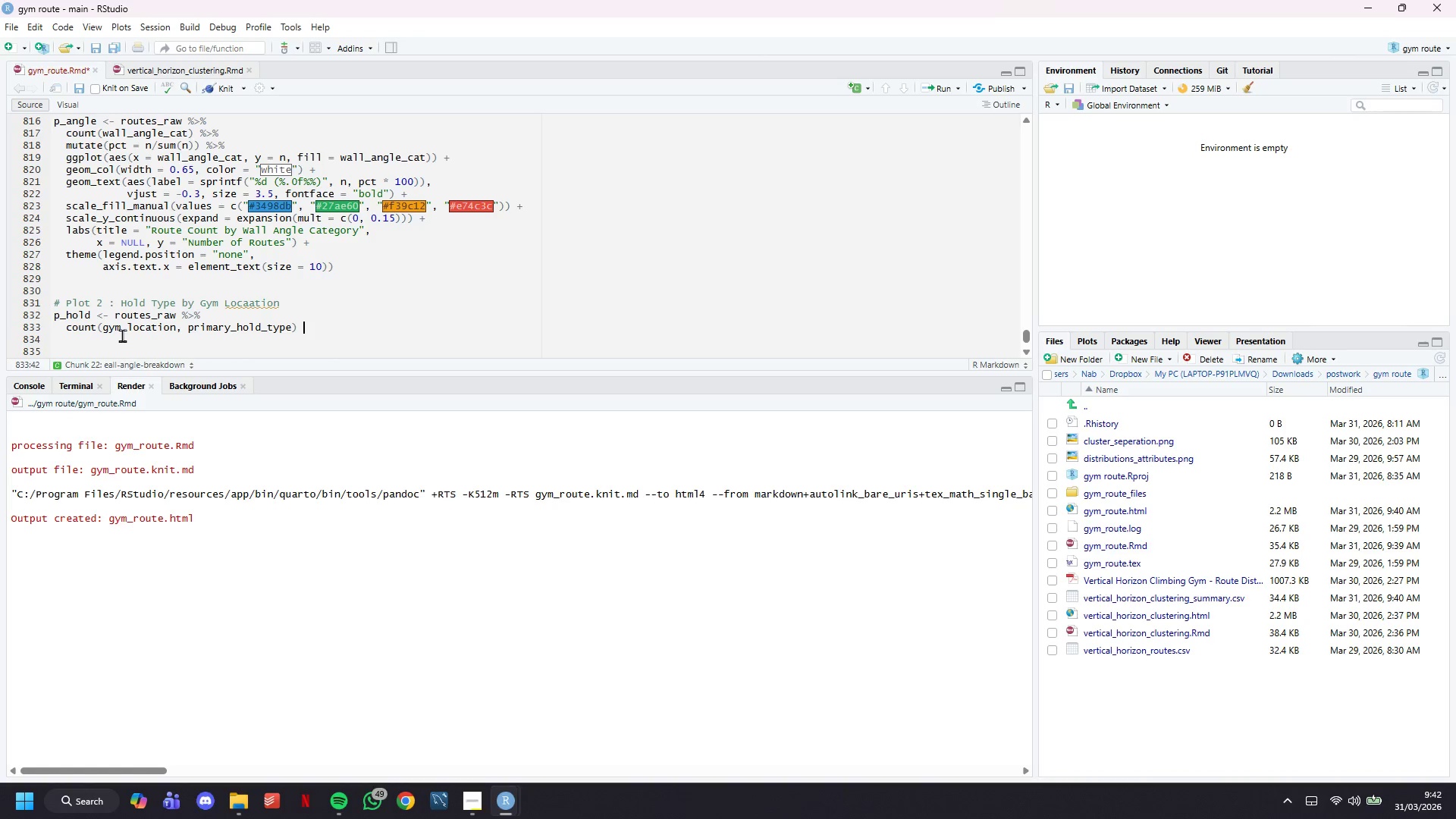 
key(Shift+5)
 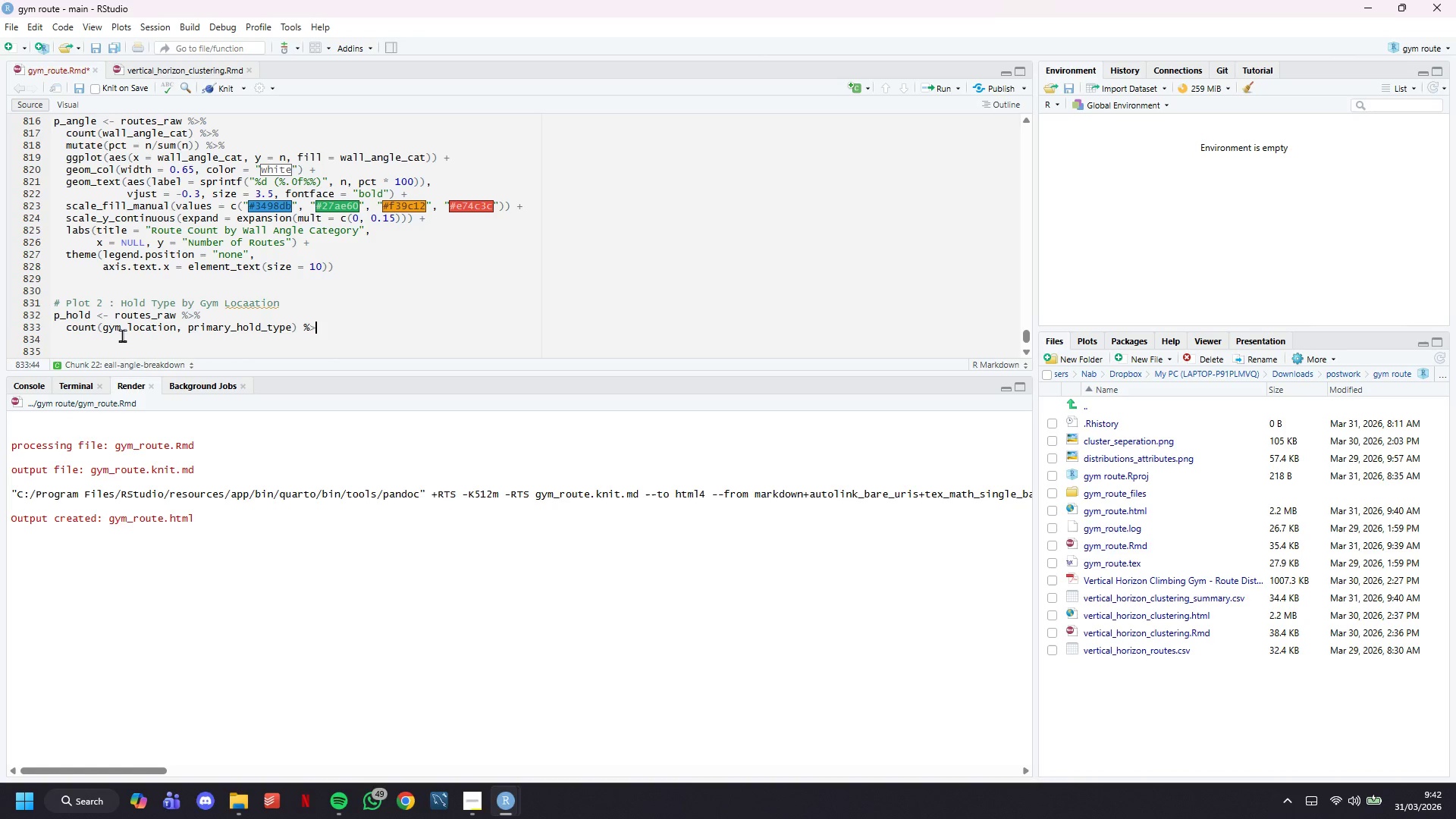 
key(Shift+Period)
 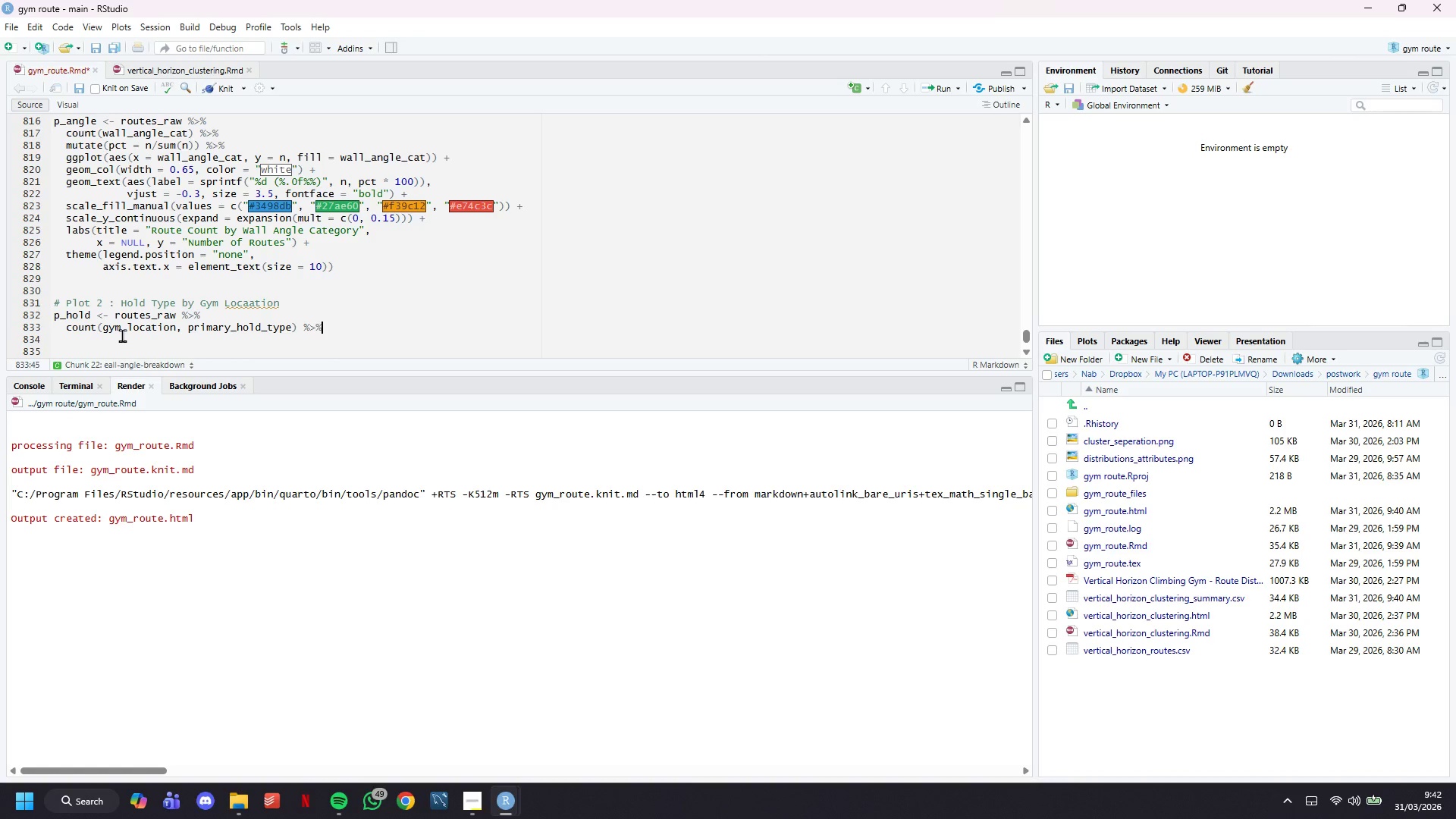 
key(Shift+5)
 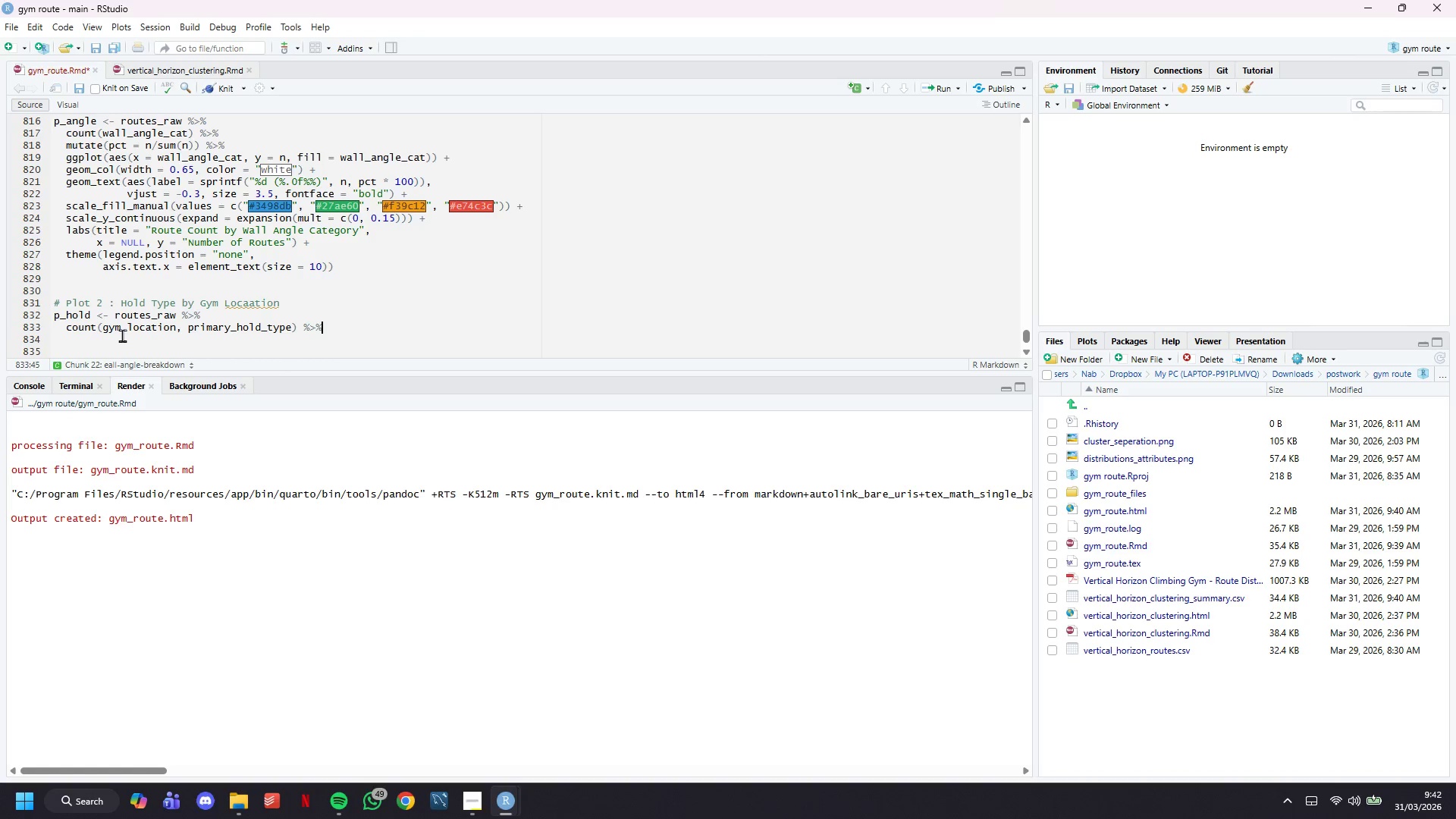 
key(Enter)
 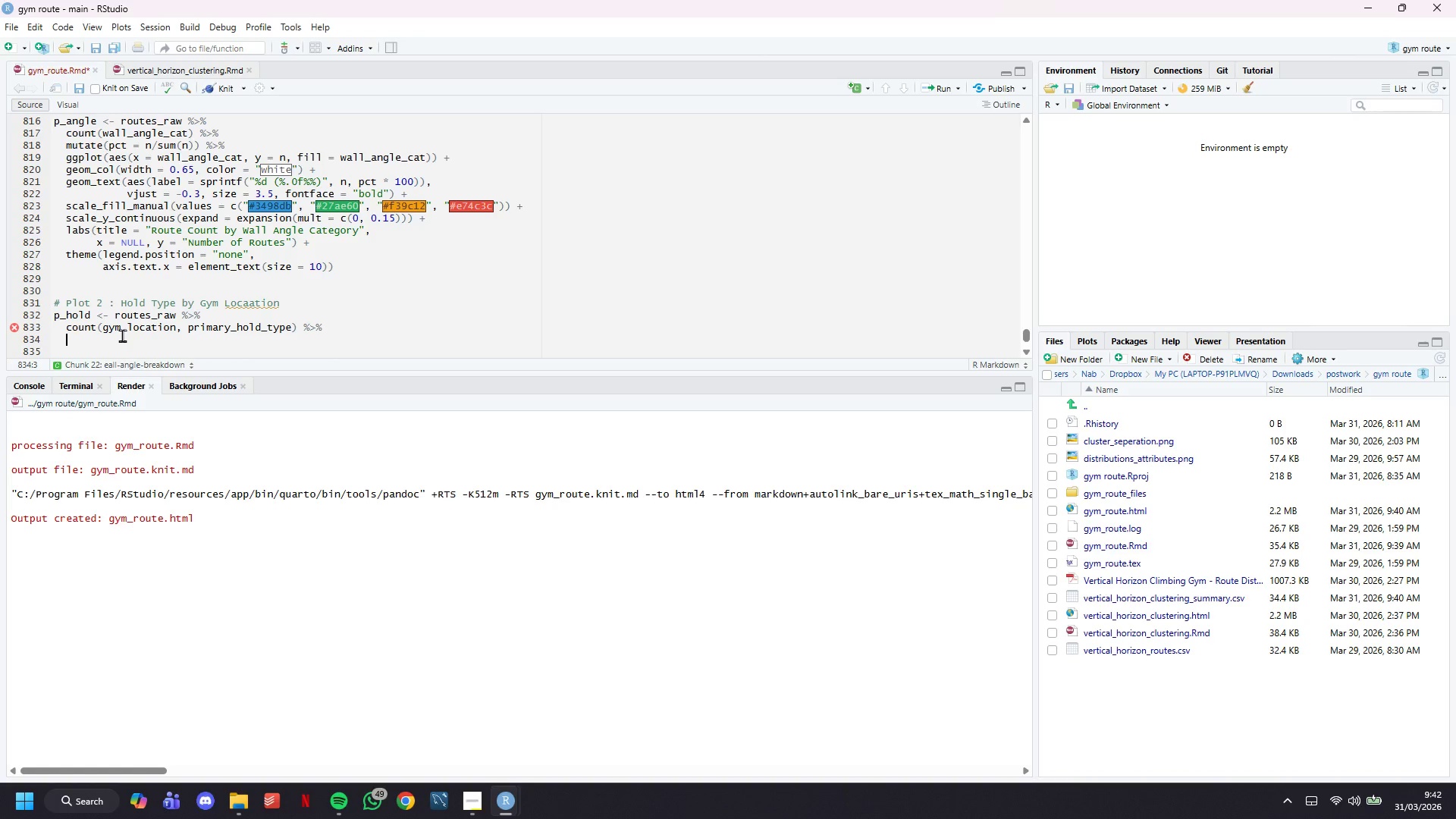 
wait(6.84)
 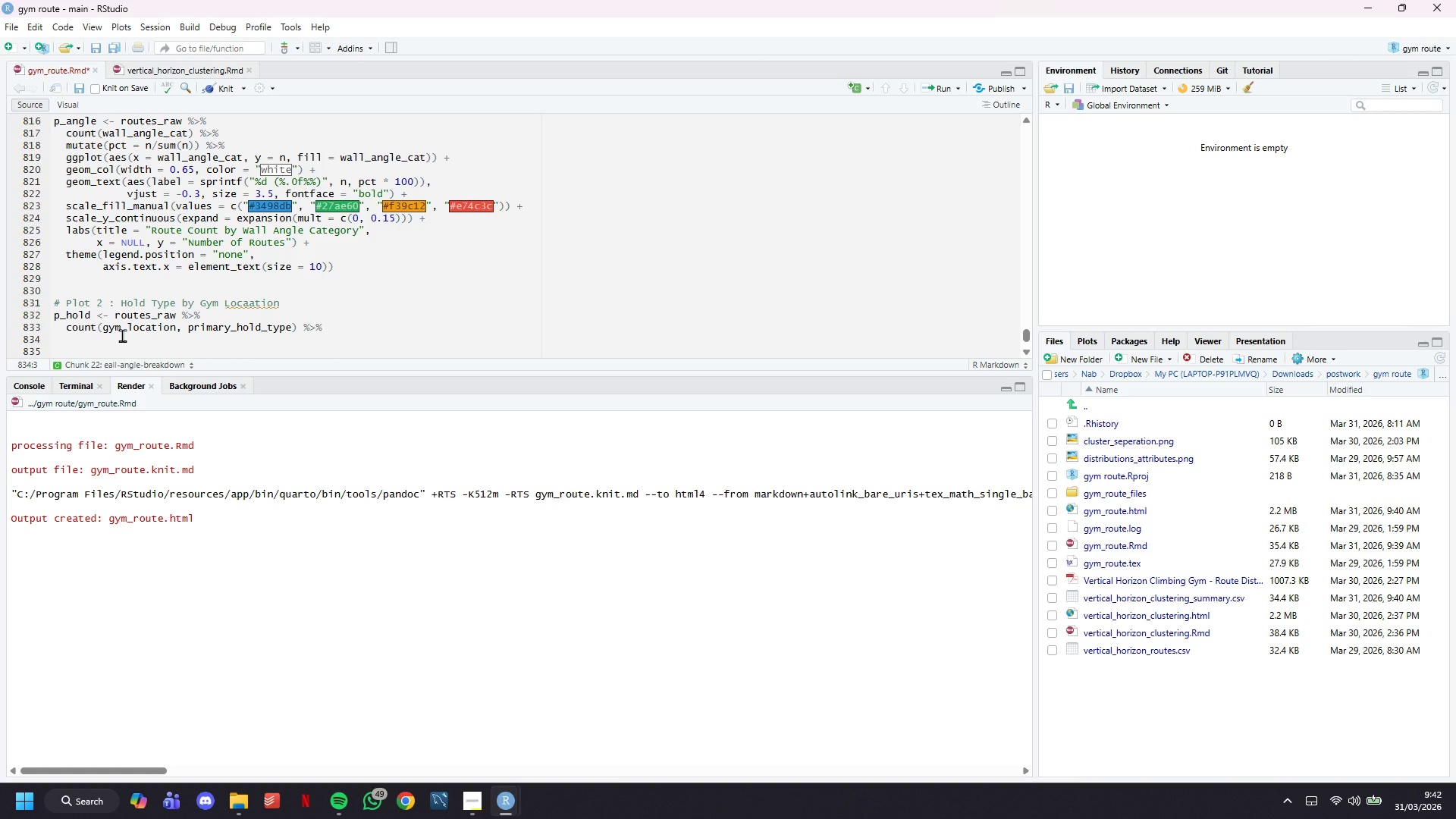 
type(group_by()
 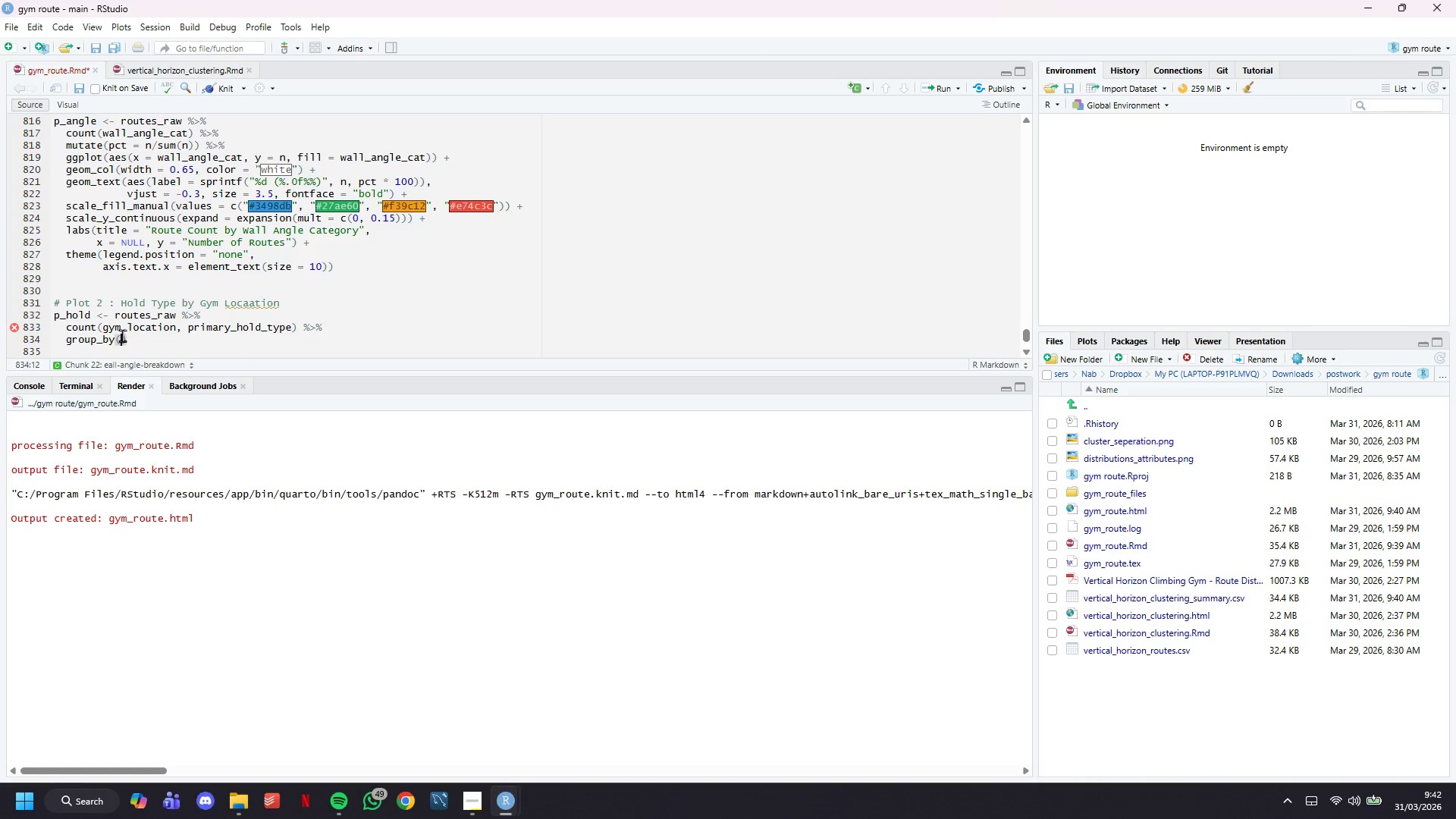 
type(gym_location)
 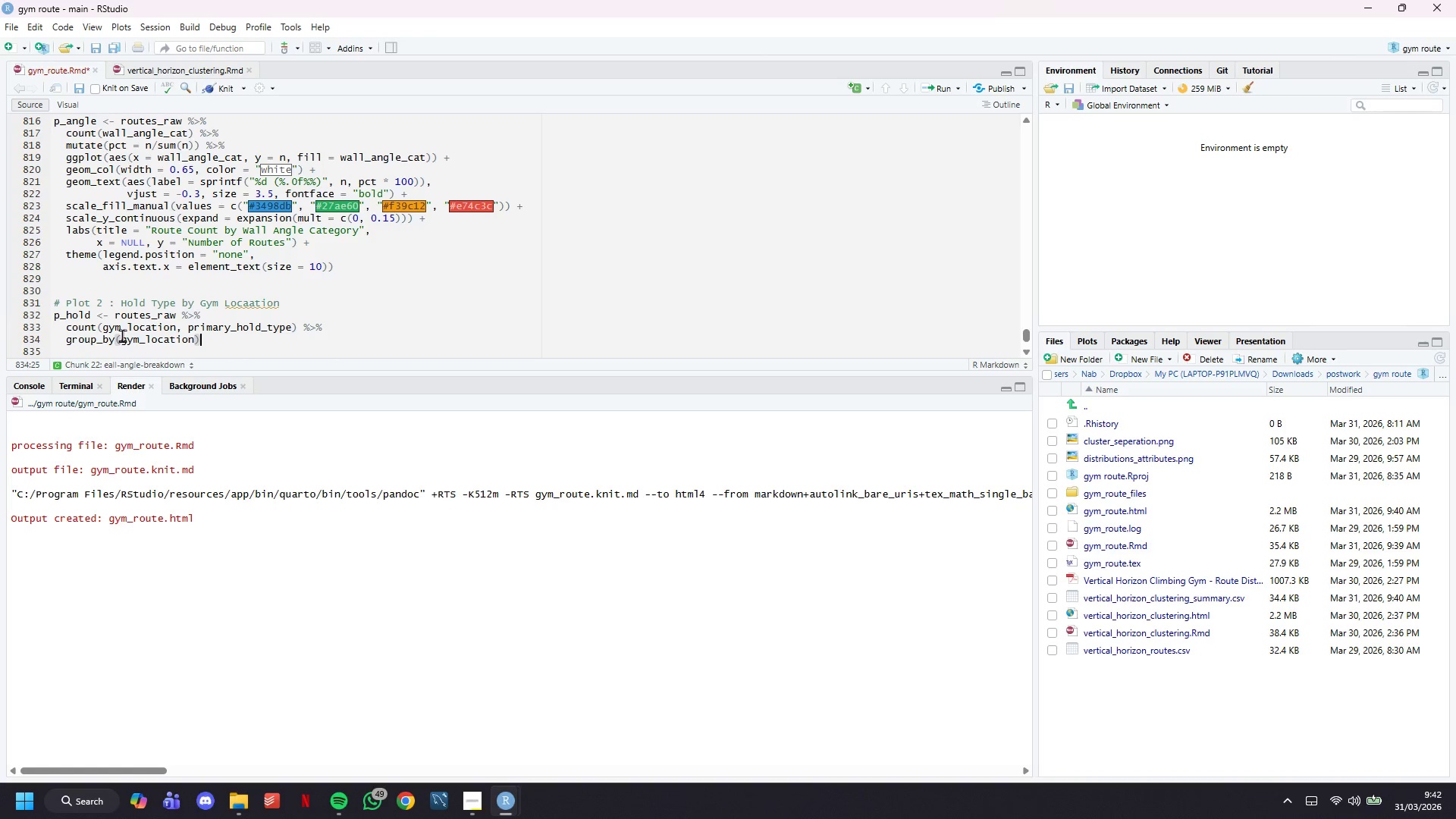 
 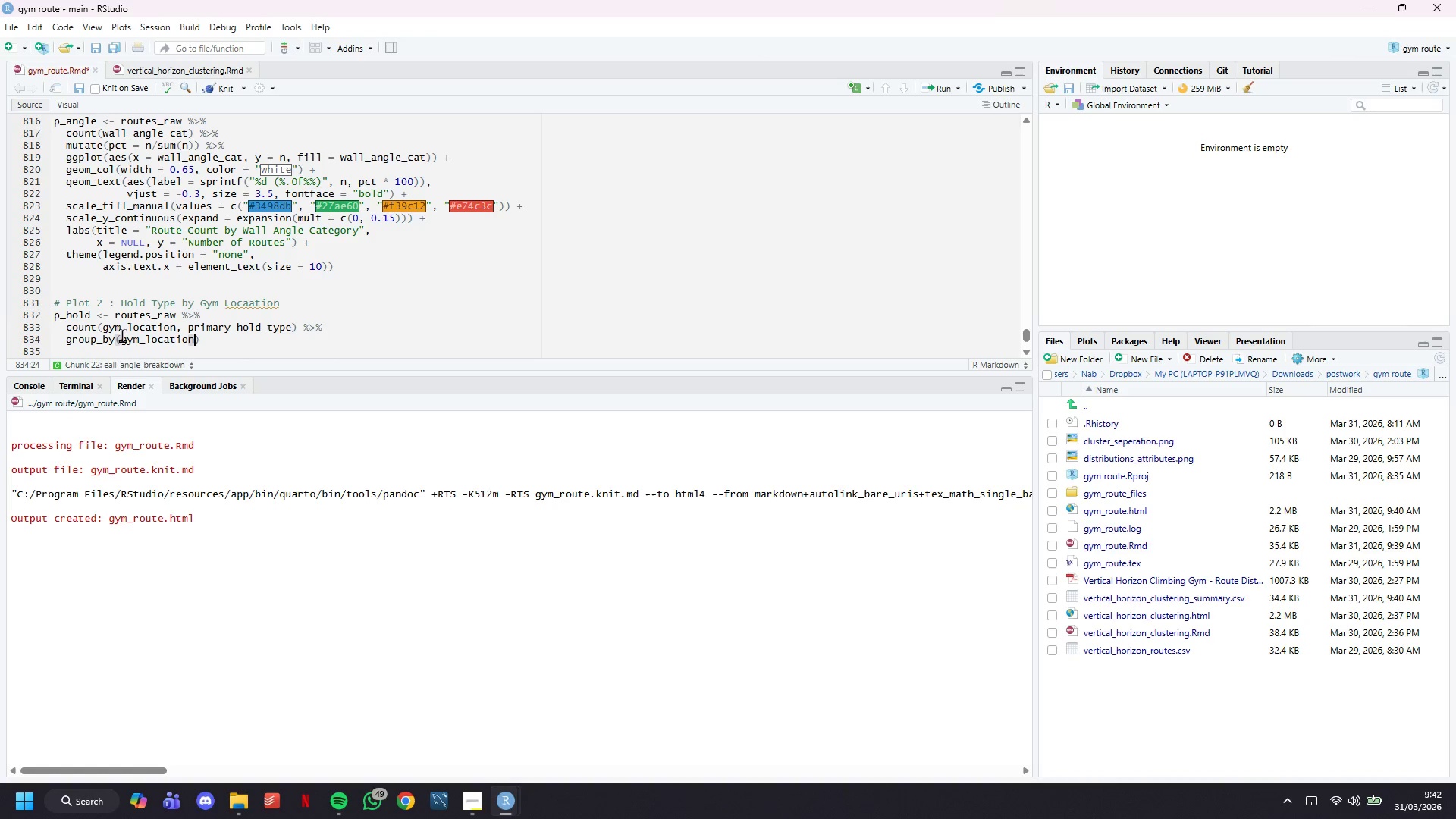 
key(ArrowRight)
 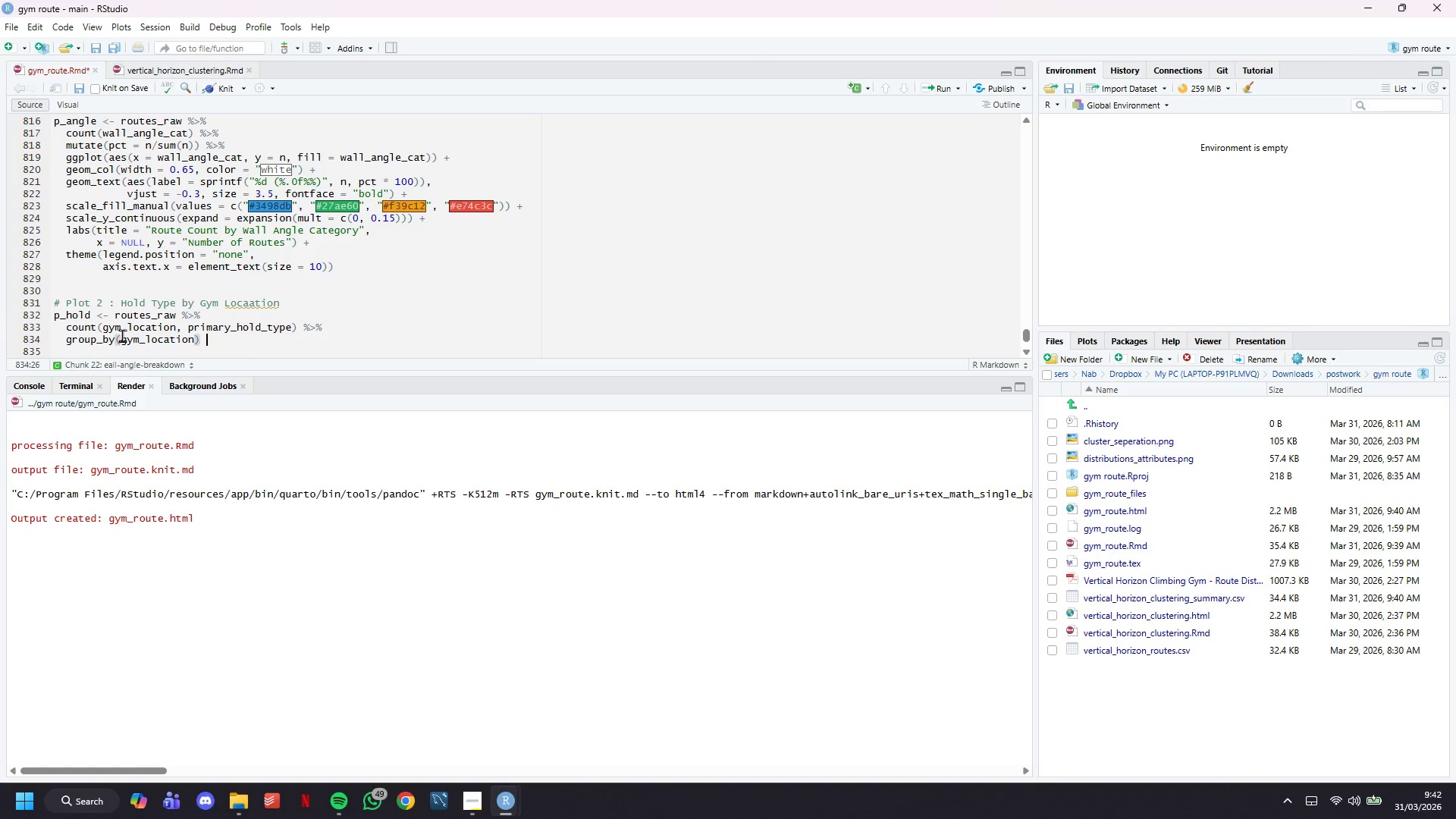 
key(Space)
 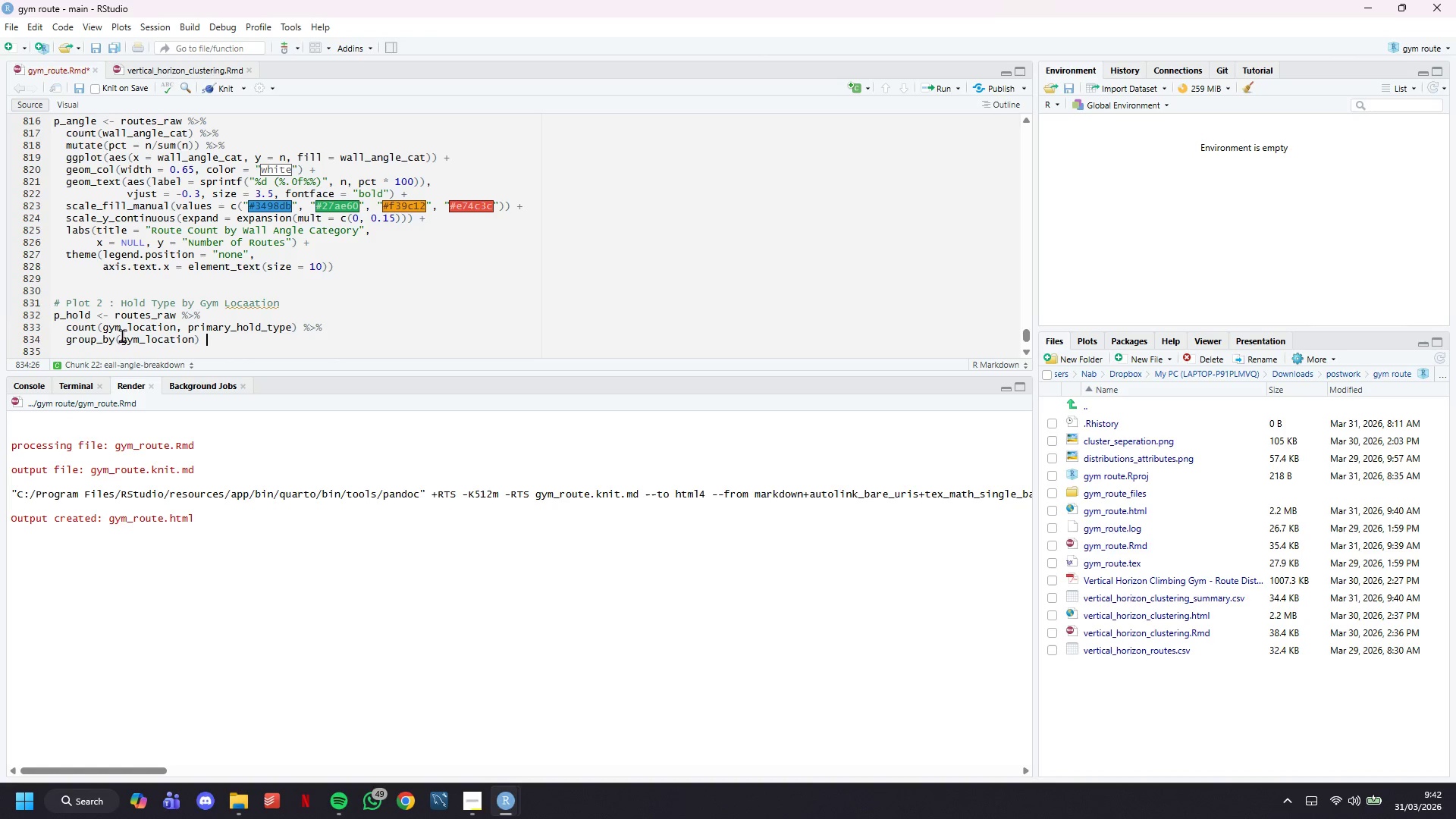 
key(Shift+5)
 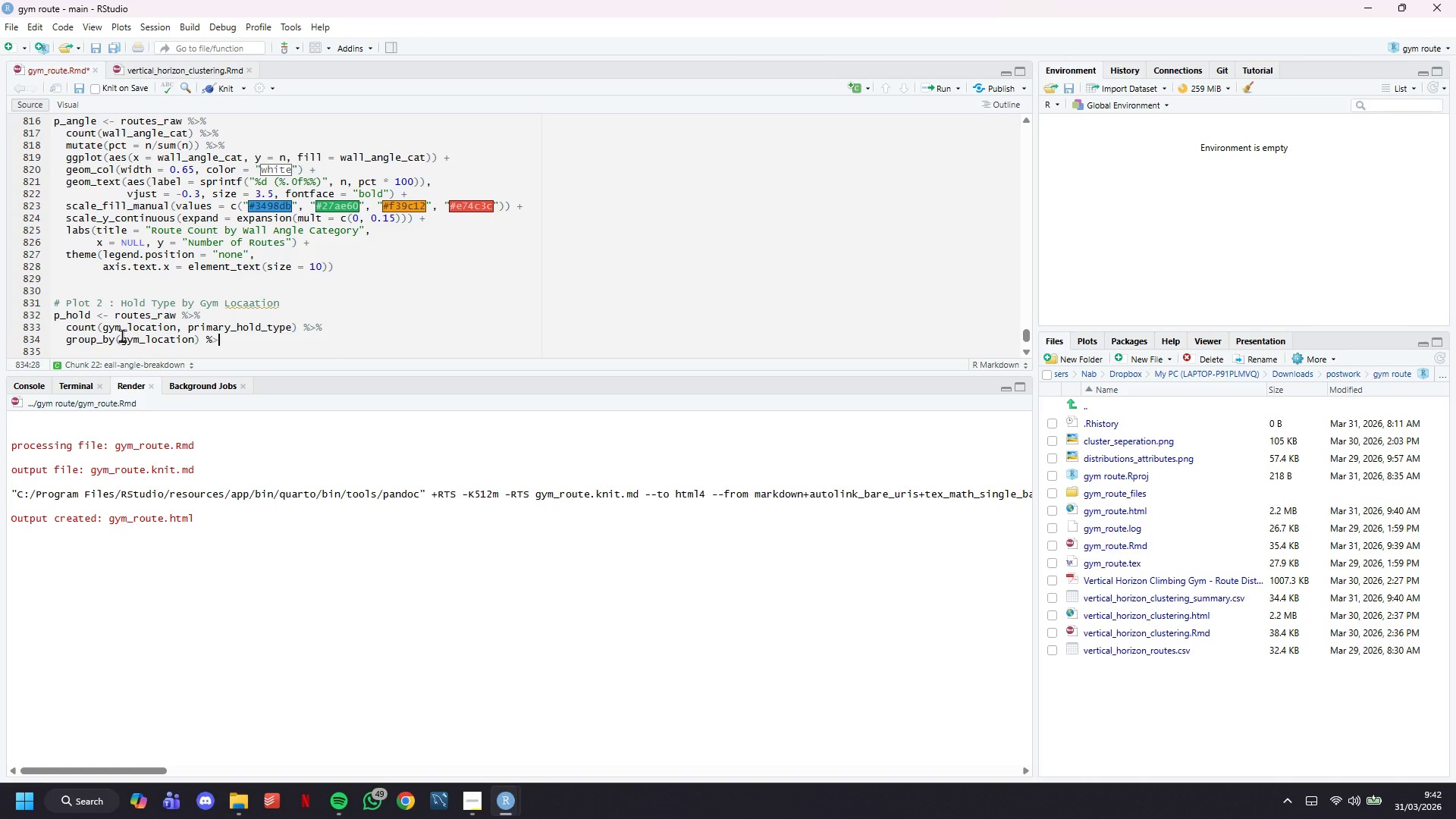 
key(Shift+Period)
 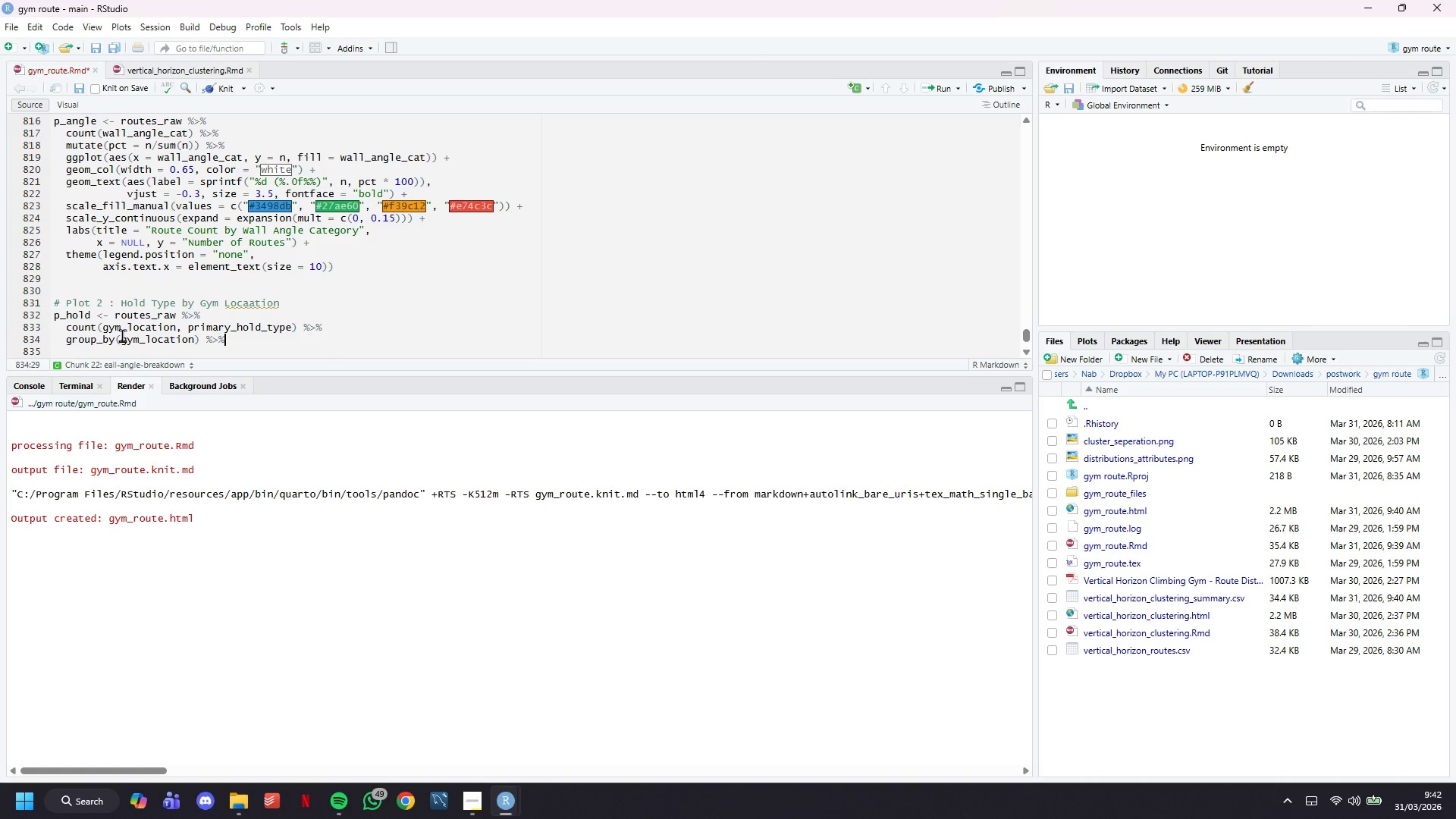 
key(Shift+5)
 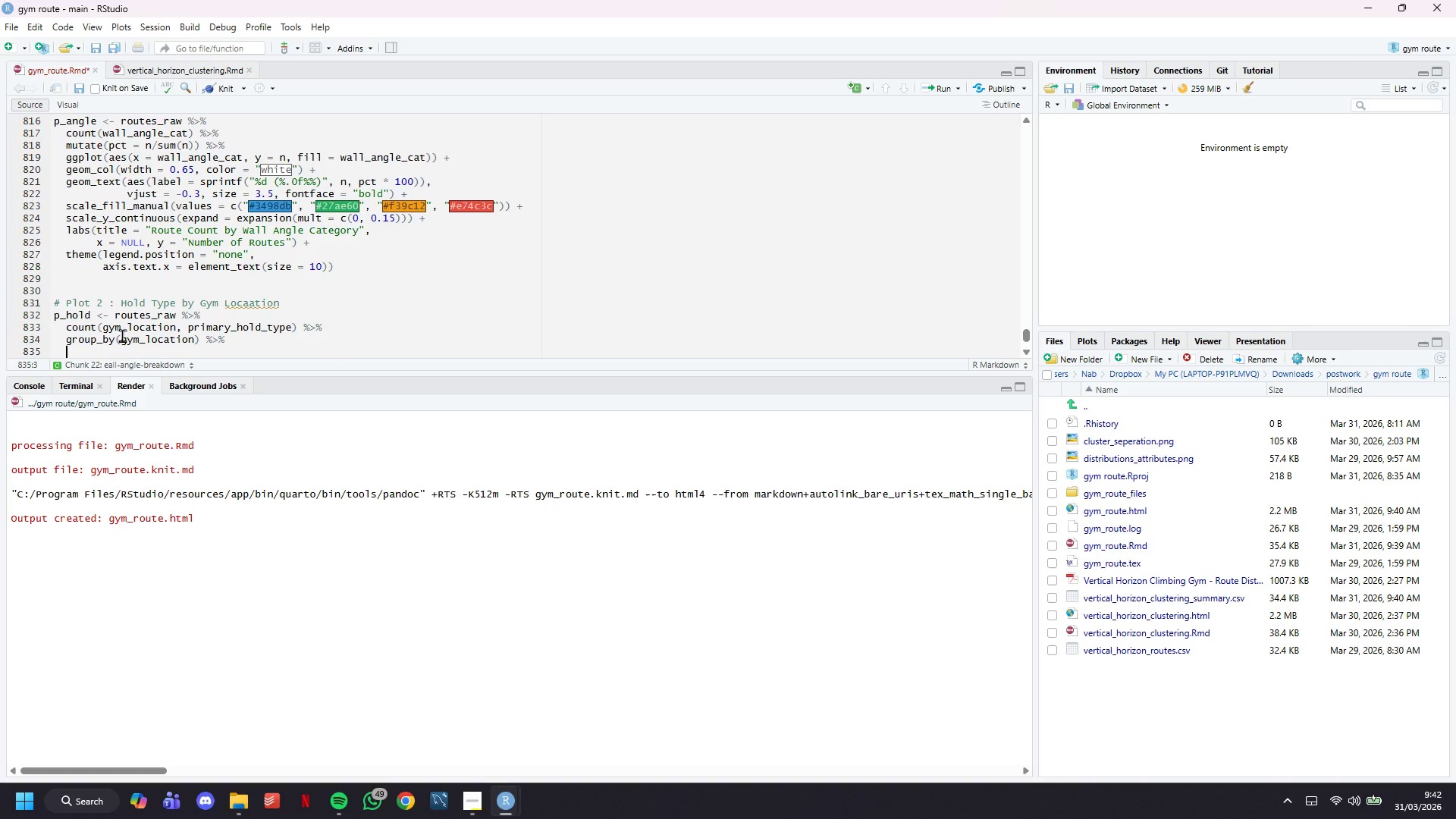 
key(Enter)
 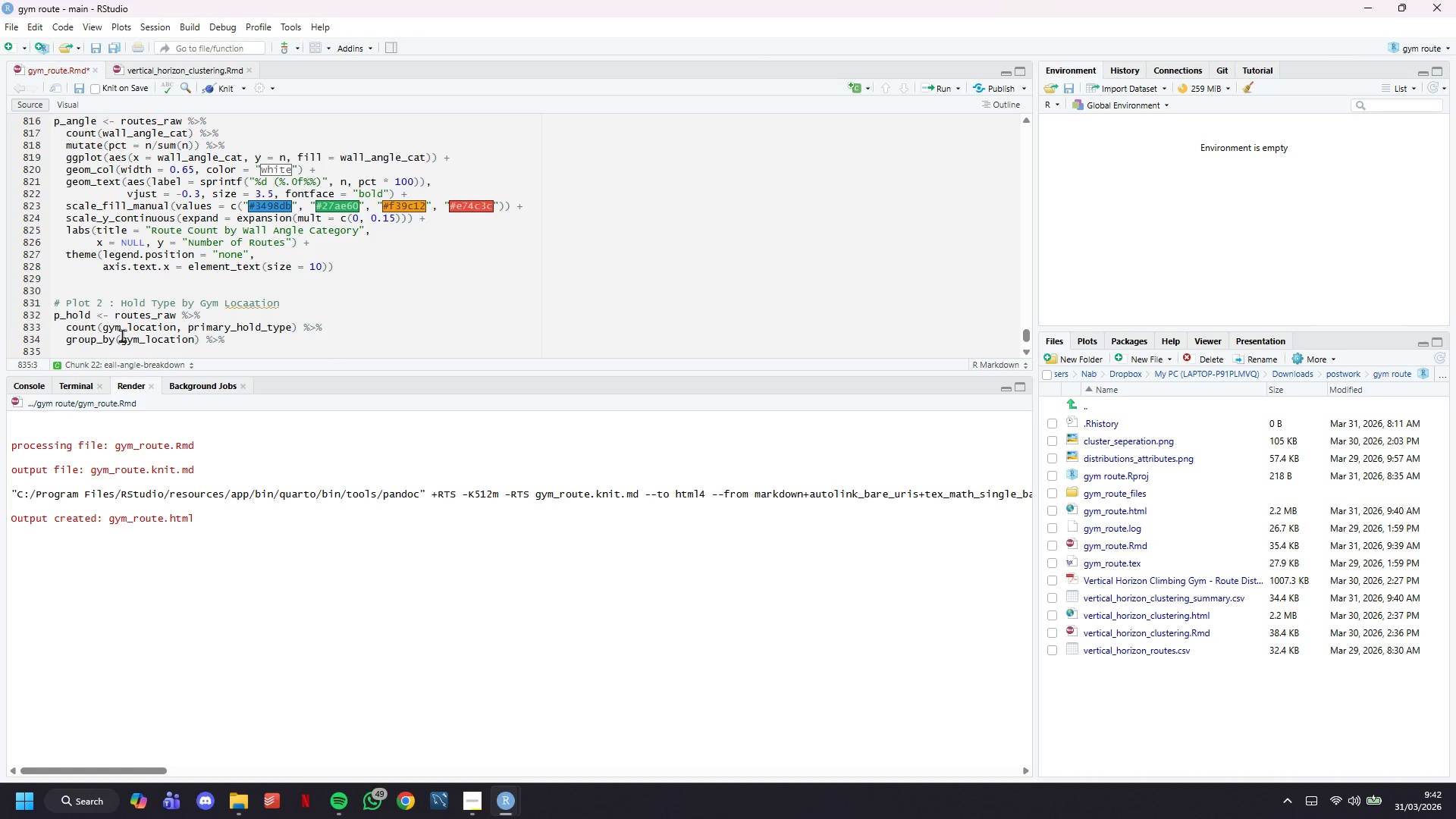 
type(muatet)
key(Backspace)
key(Backspace)
key(Backspace)
key(Backspace)
type(tate()
 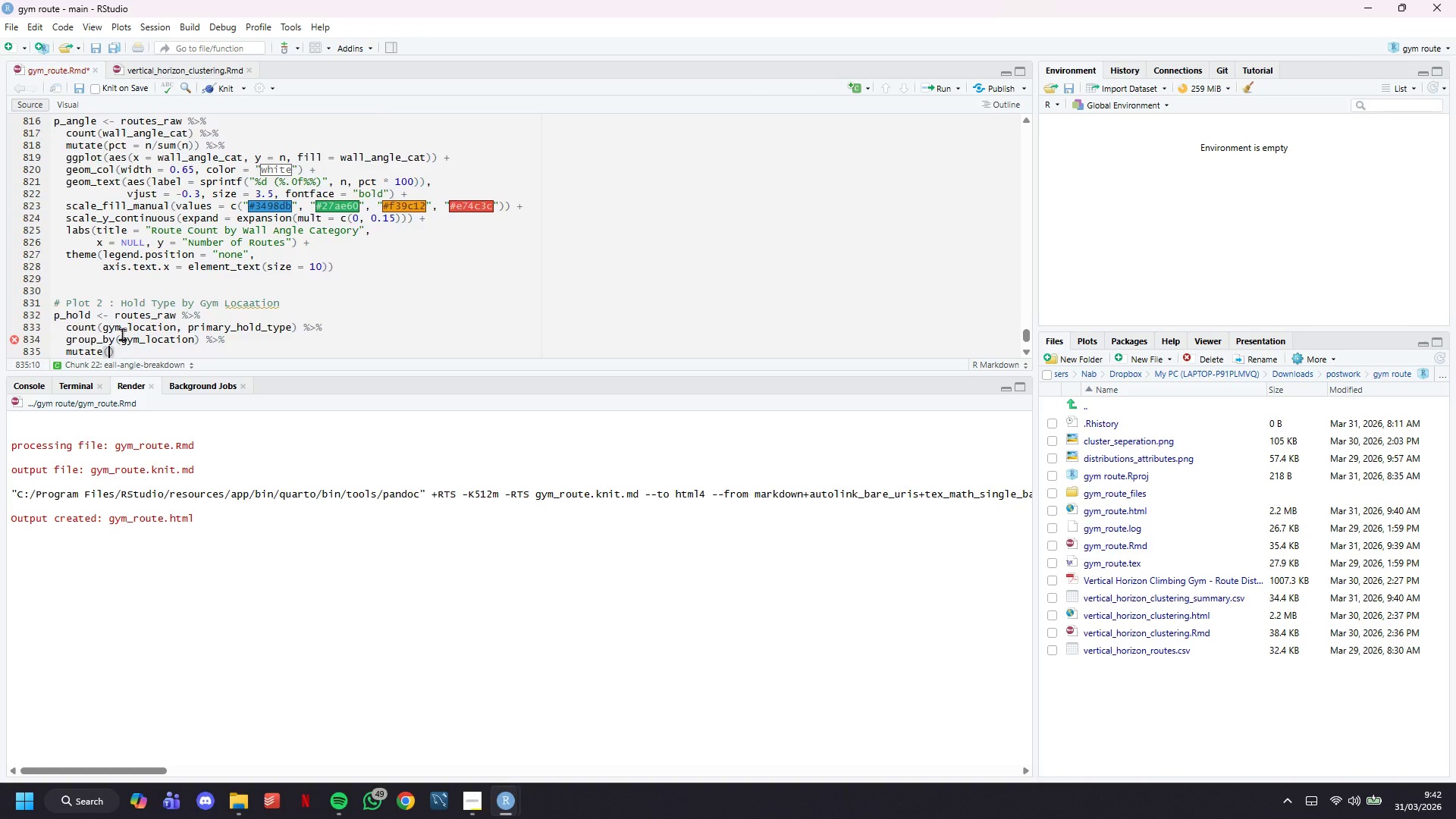 
scroll: coordinate [122, 334], scroll_direction: down, amount: 7.0
 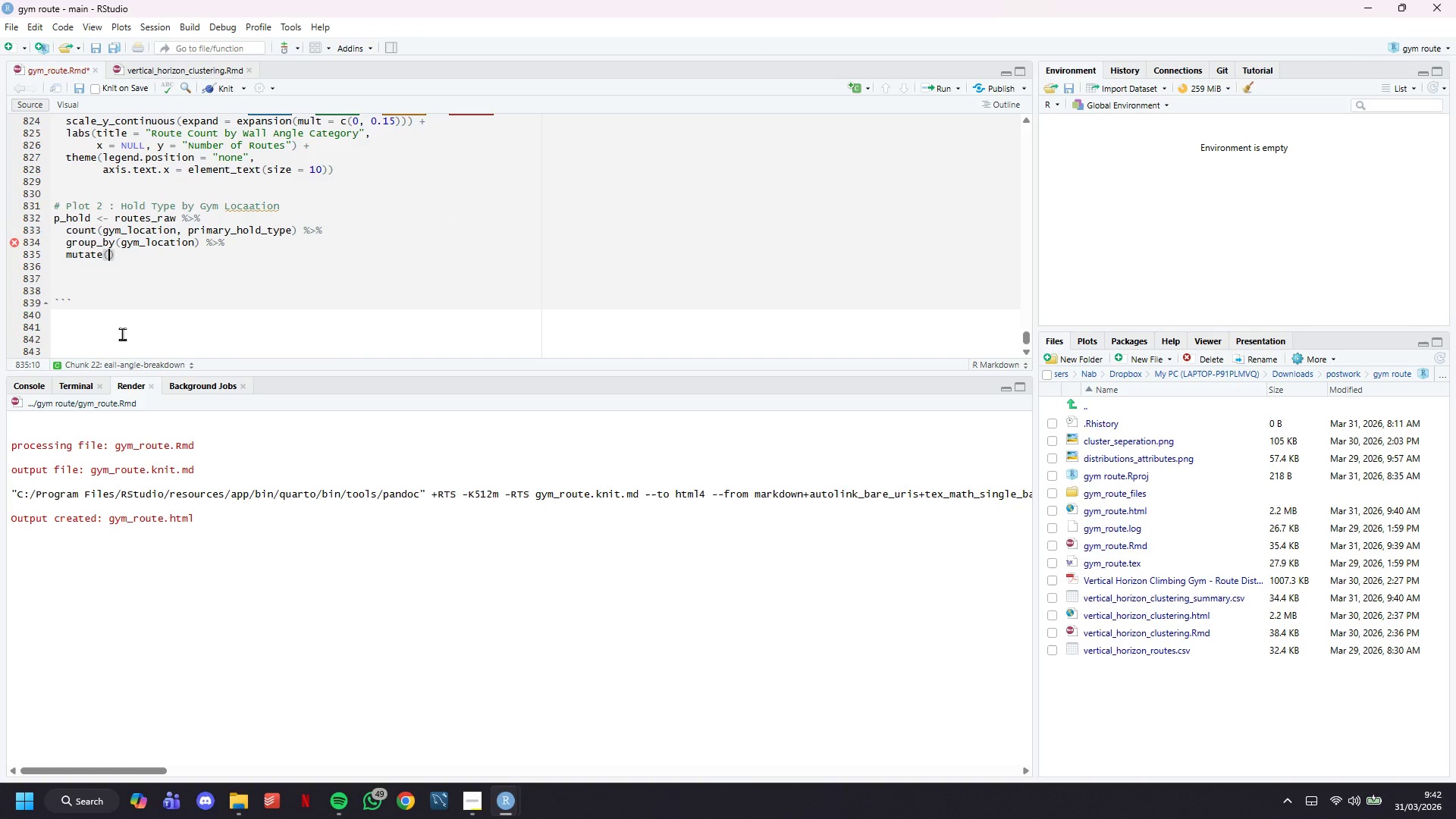 
type(pct = n / sum(n)
 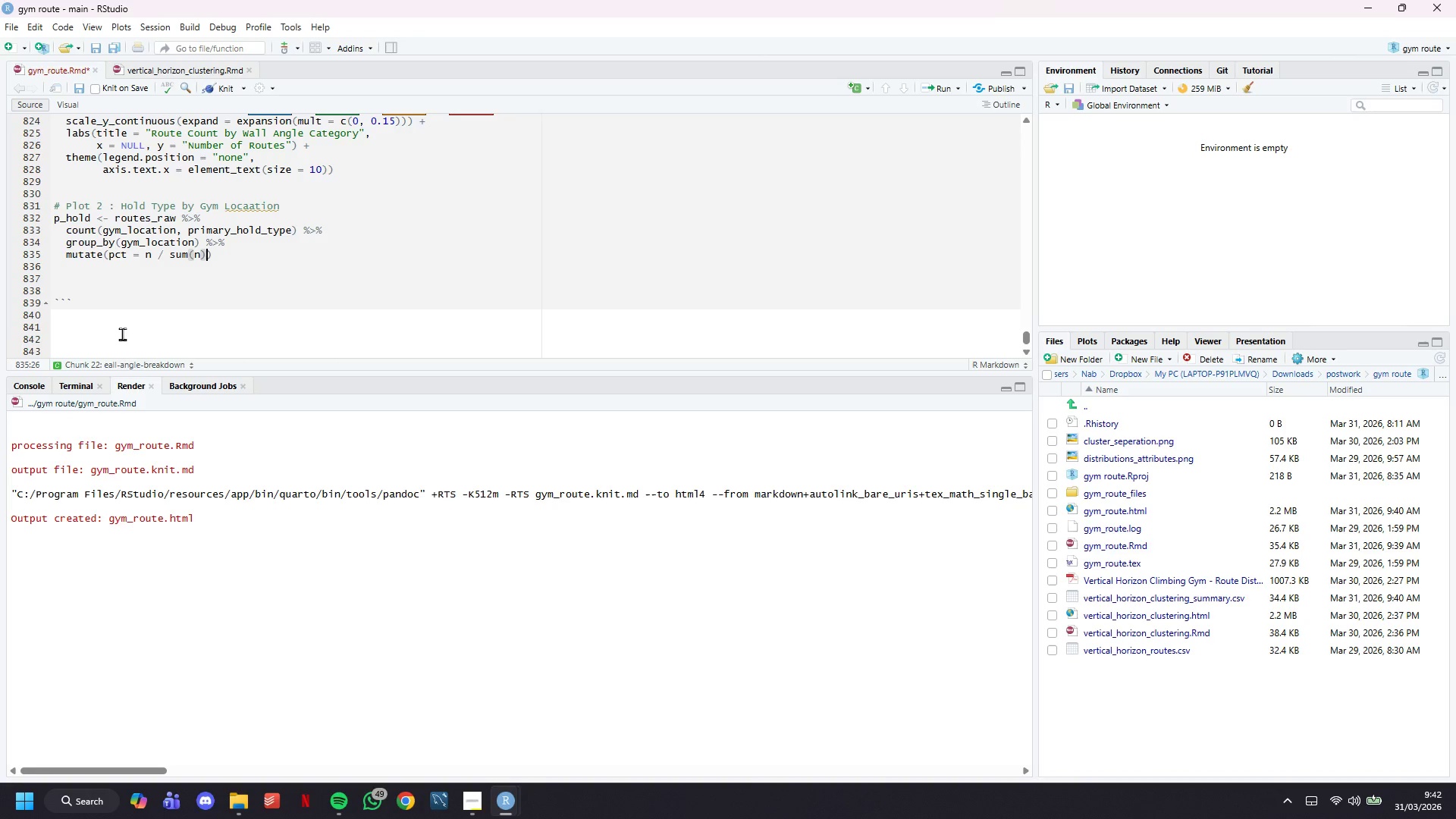 
key(ArrowRight)
 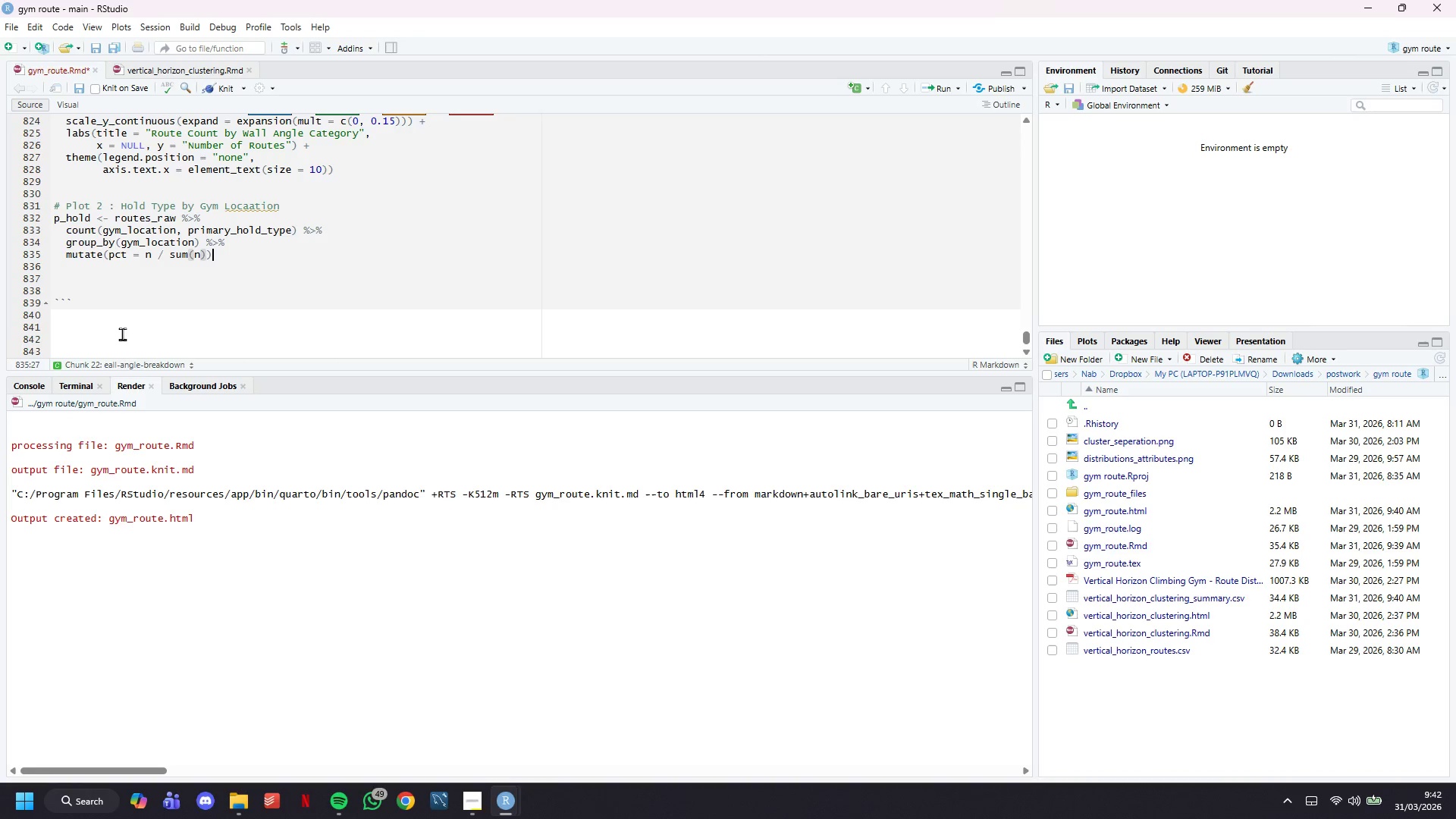 
key(ArrowRight)
 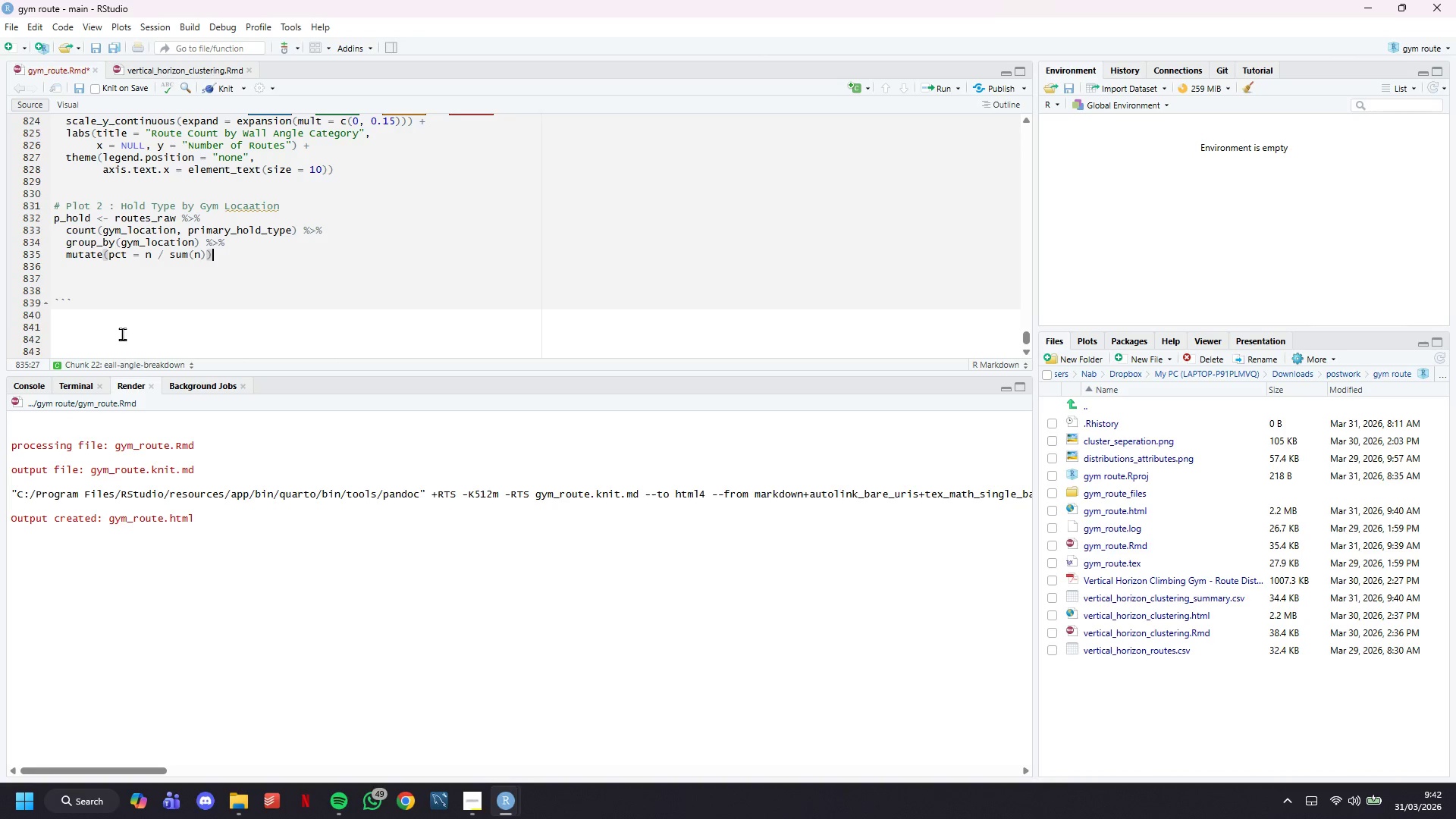 
key(Space)
 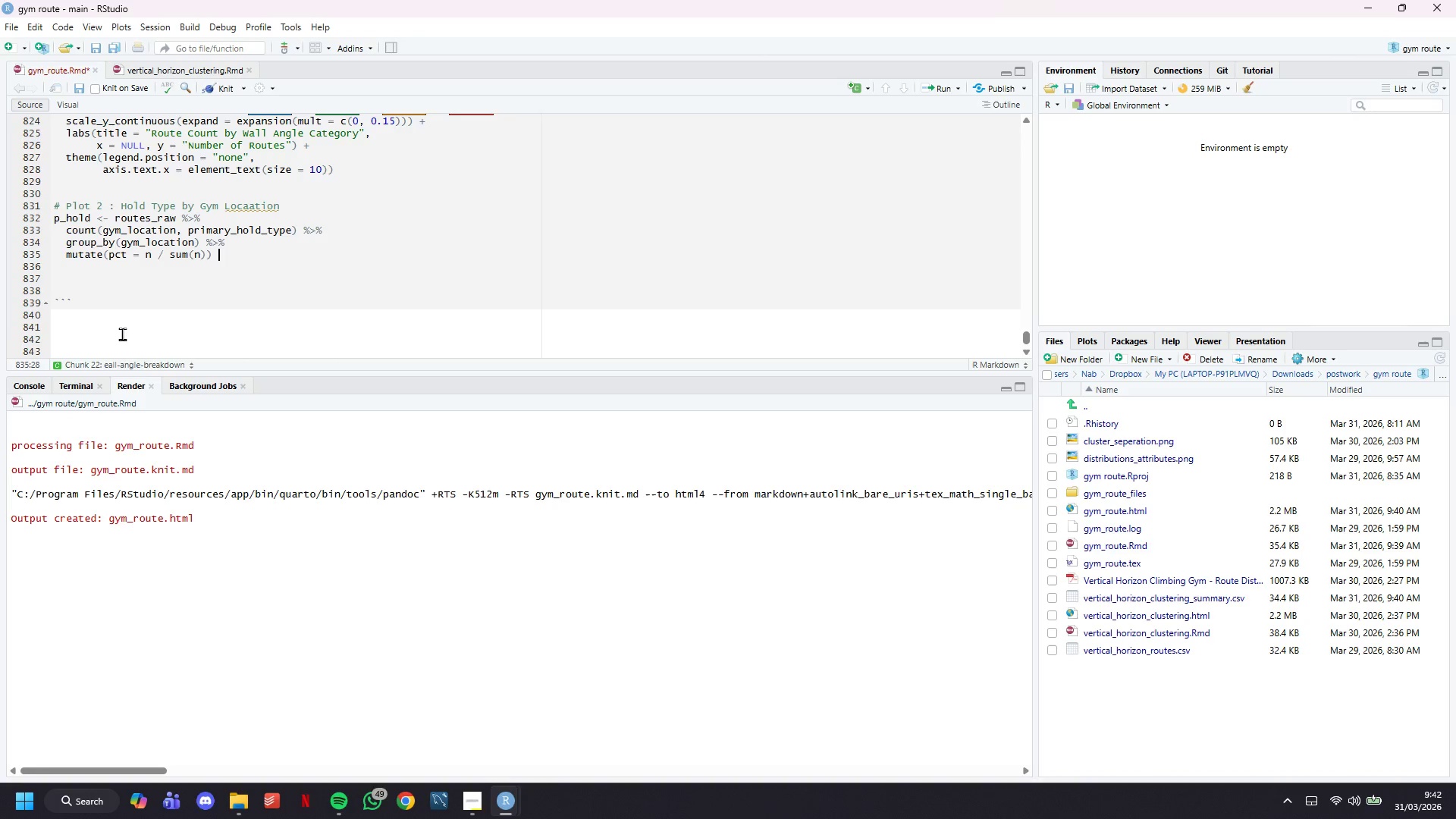 
key(Shift+5)
 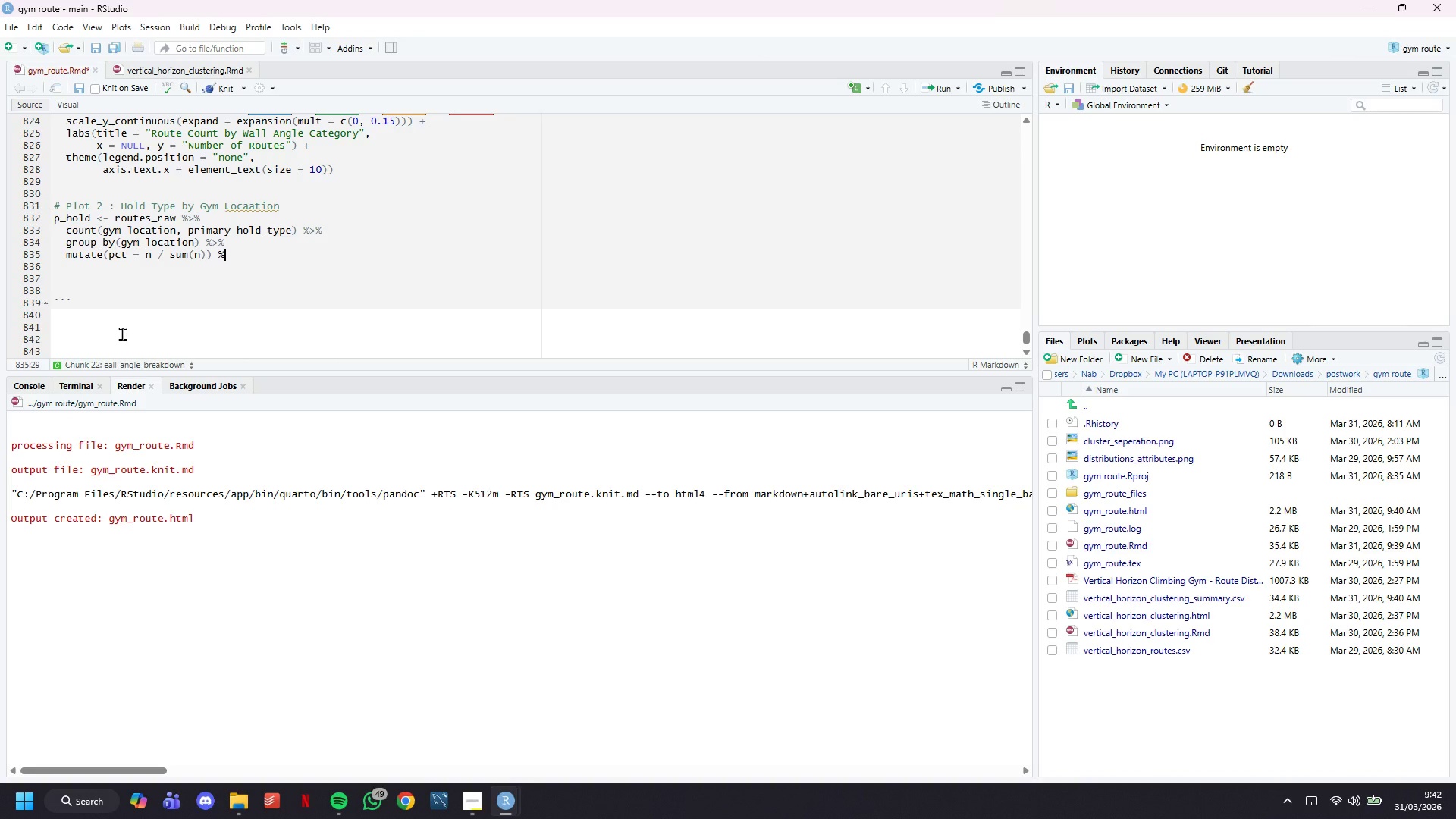 
key(Shift+Period)
 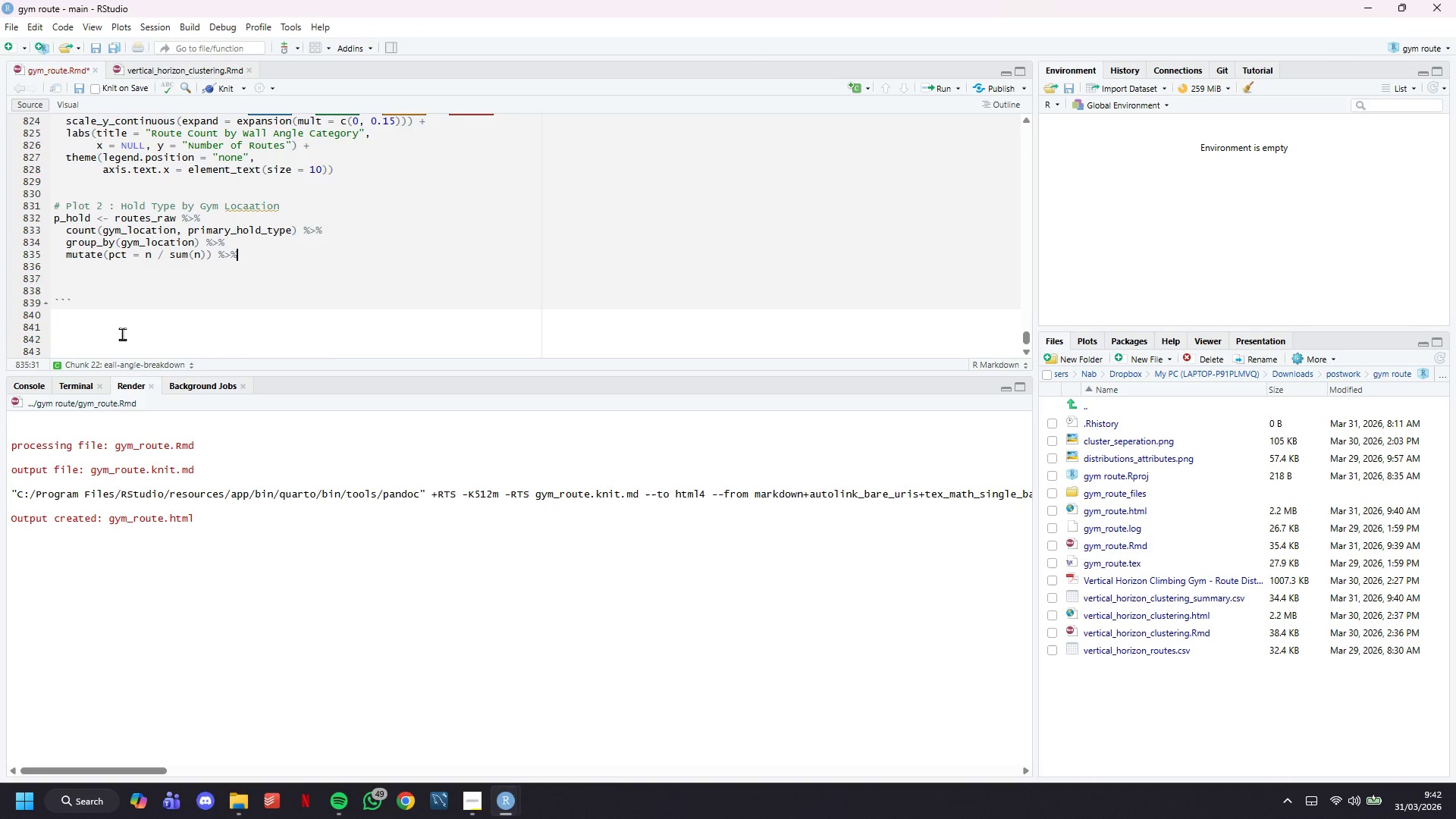 
key(Shift+5)
 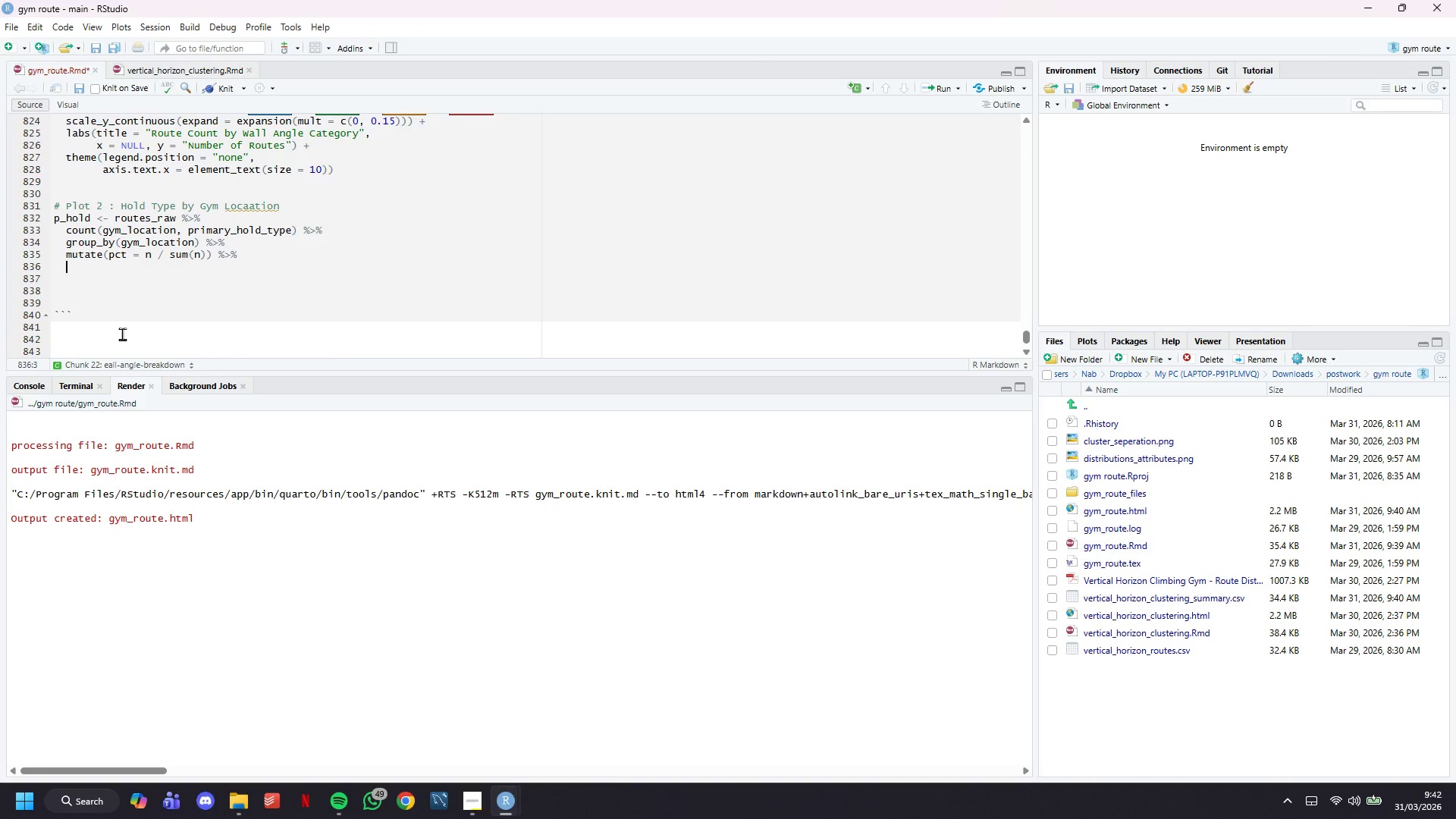 
key(Shift+Enter)
 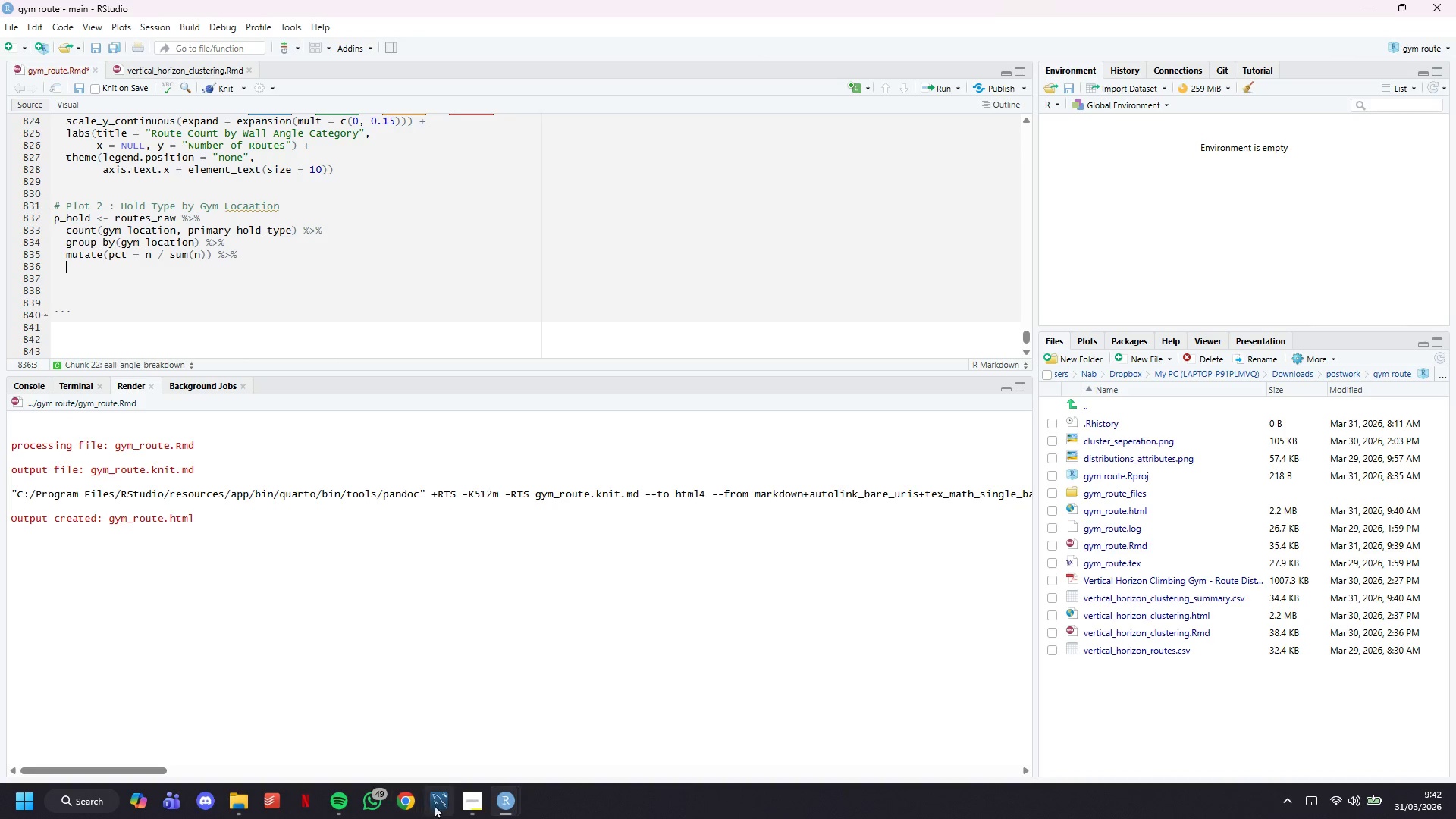 
left_click([464, 798])